 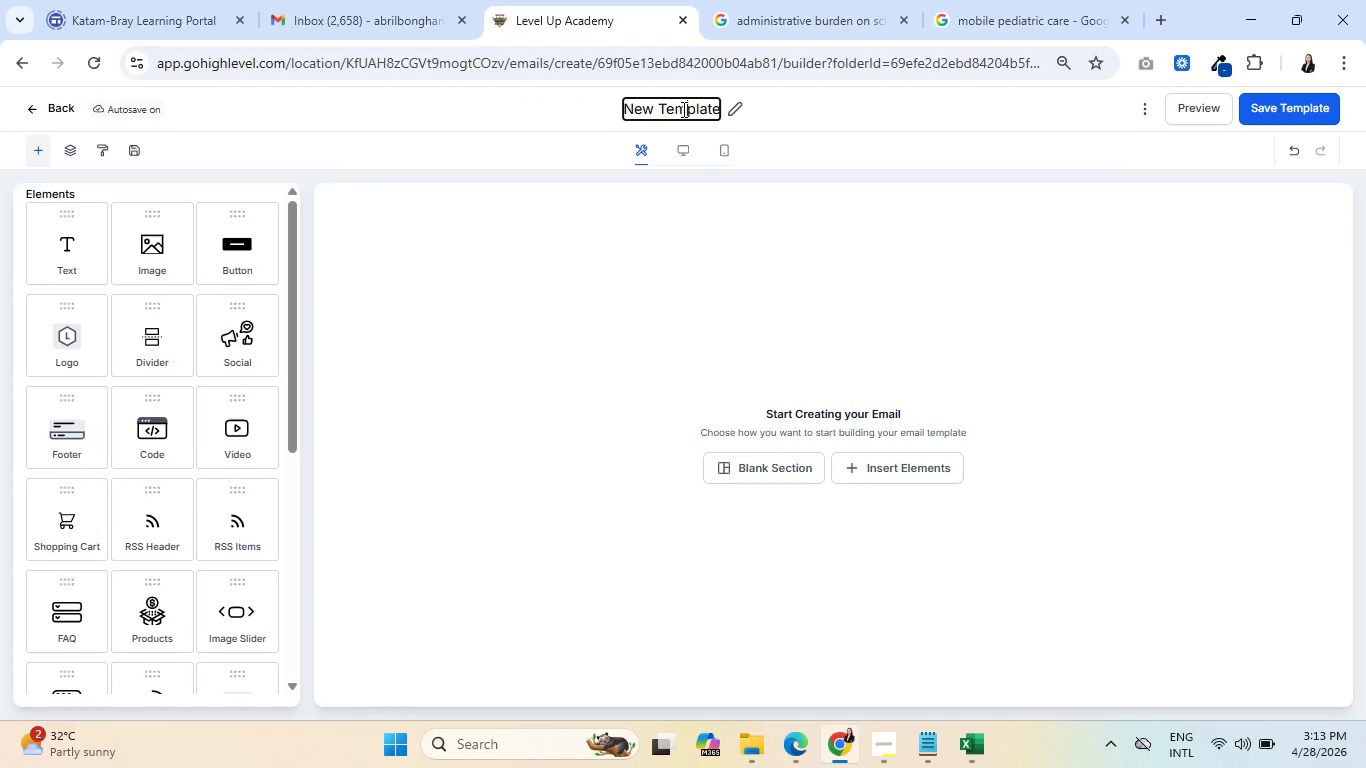 
key(Control+A)
 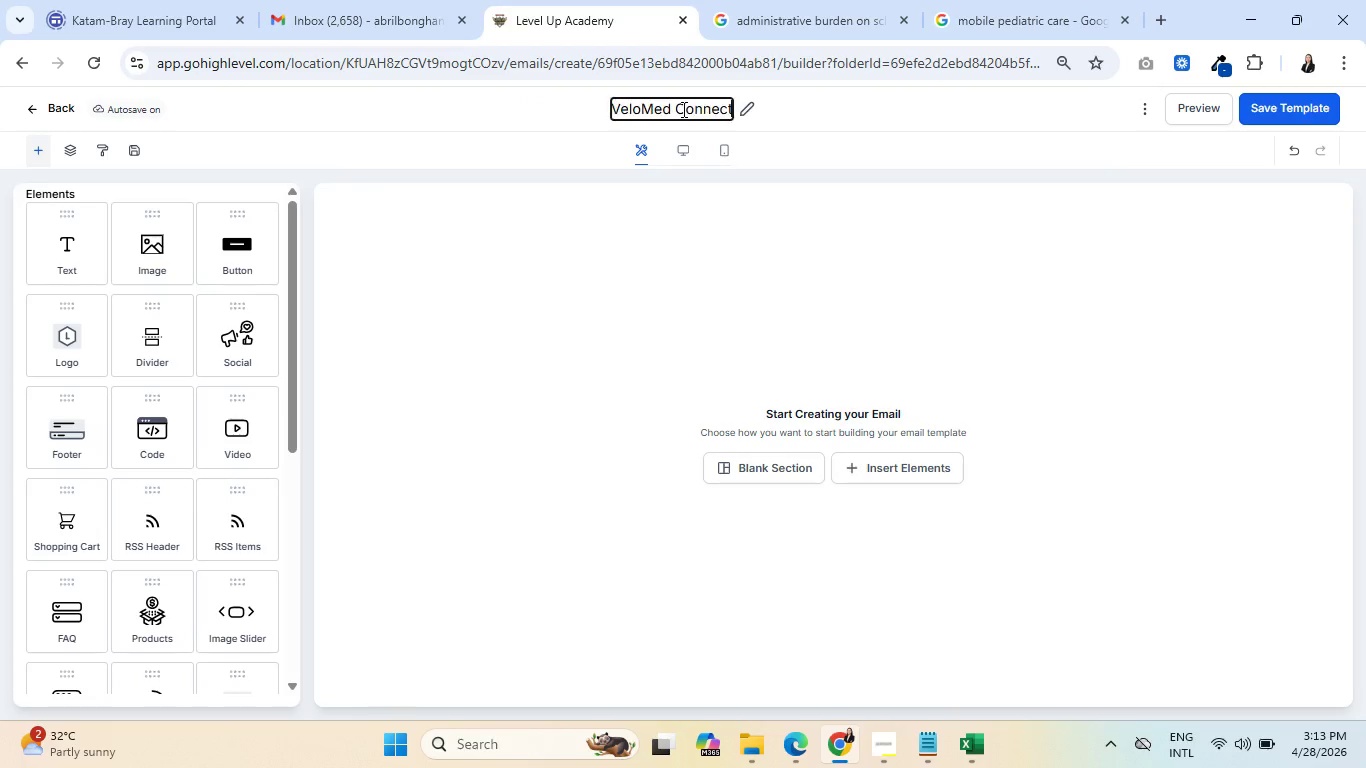 
key(Control+V)
 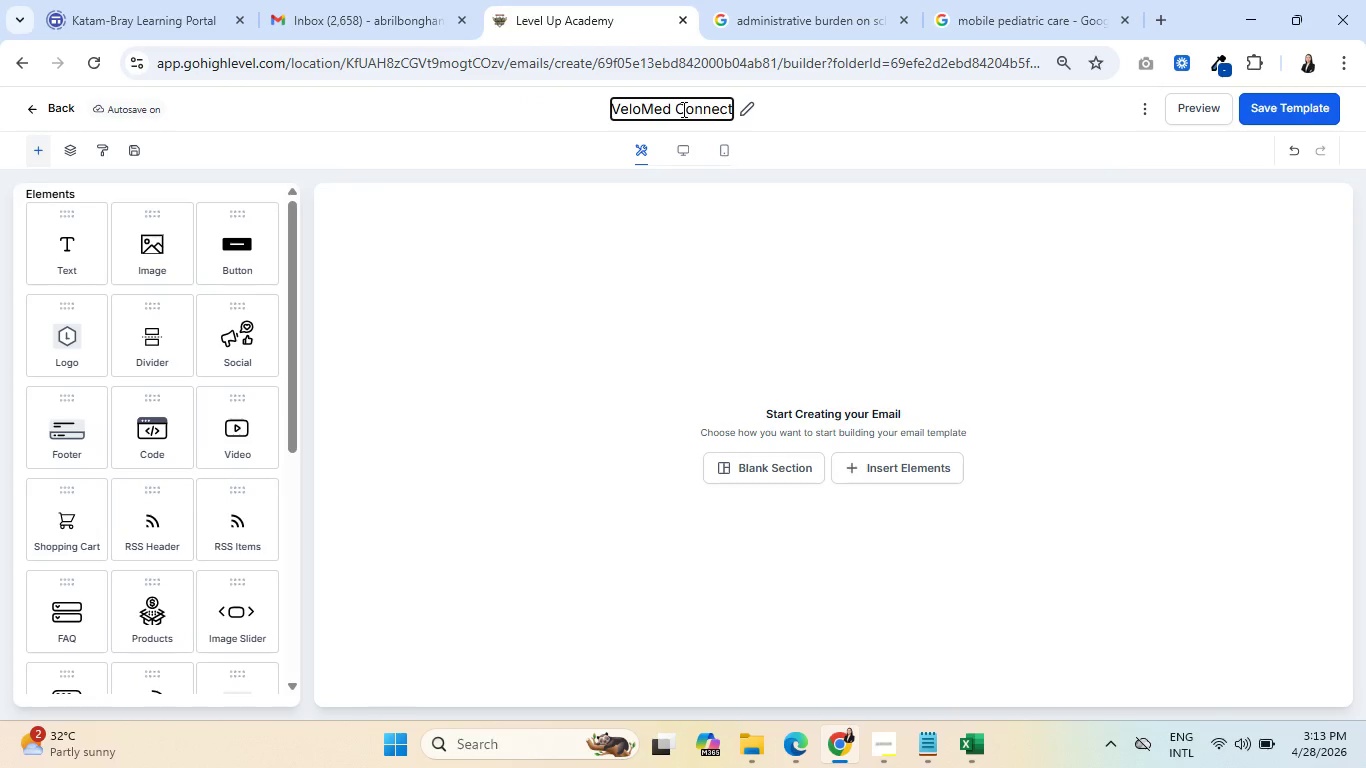 
type(-Email 3)
 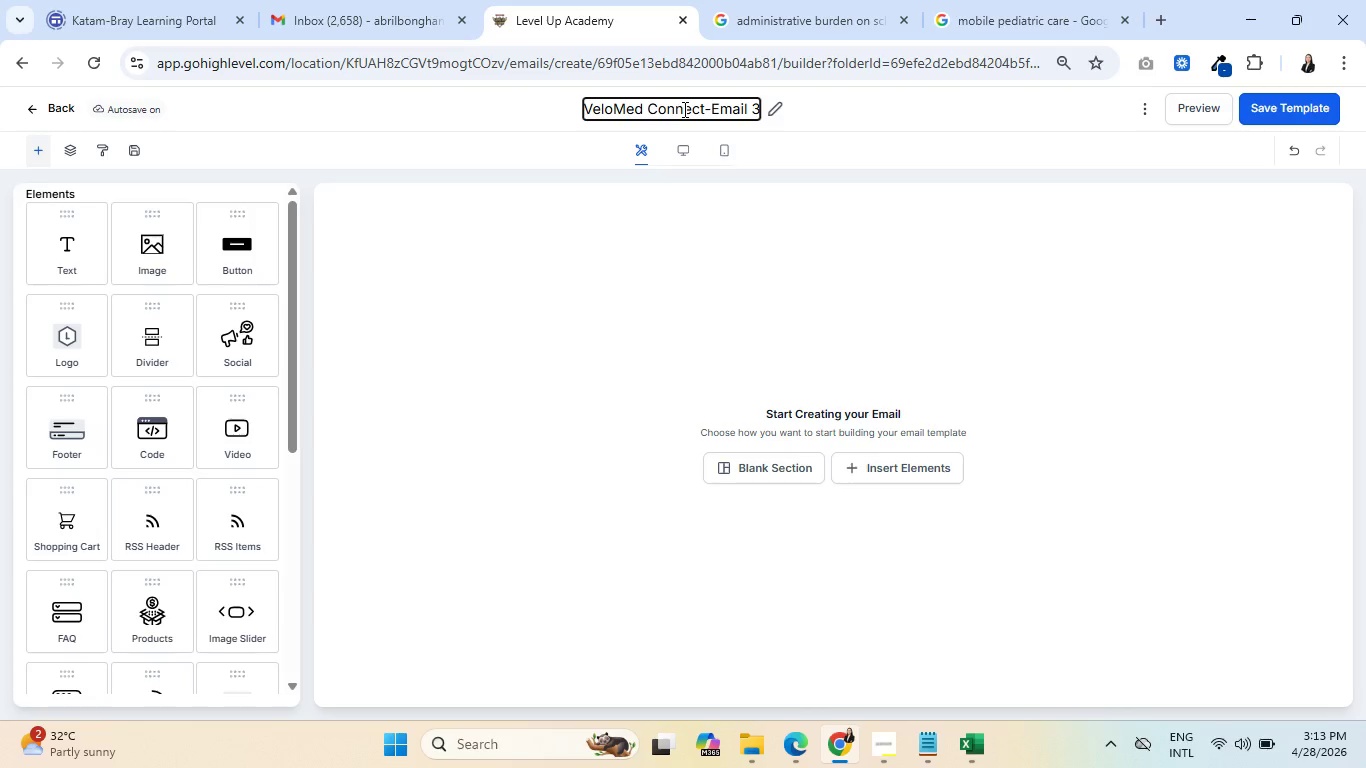 
left_click([677, 227])
 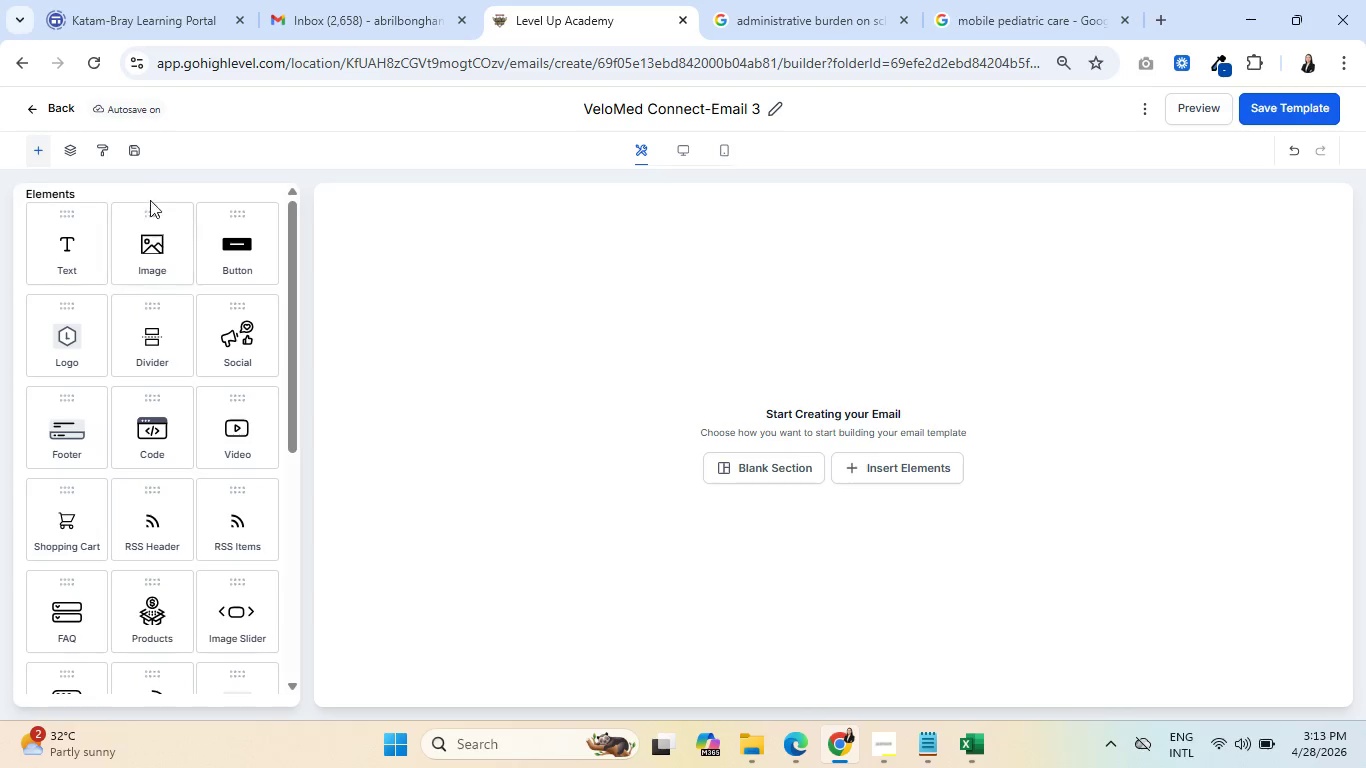 
scroll: coordinate [152, 532], scroll_direction: down, amount: 6.0
 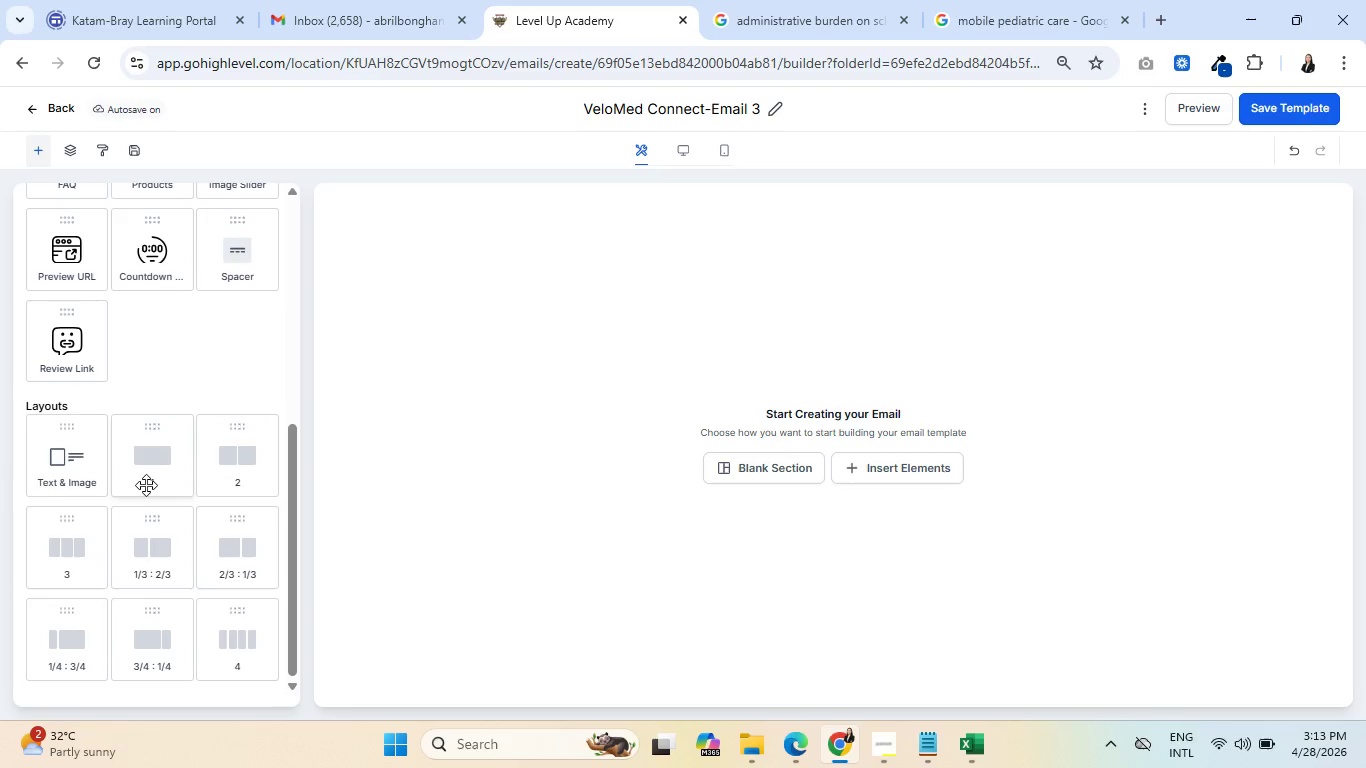 
left_click_drag(start_coordinate=[155, 478], to_coordinate=[728, 319])
 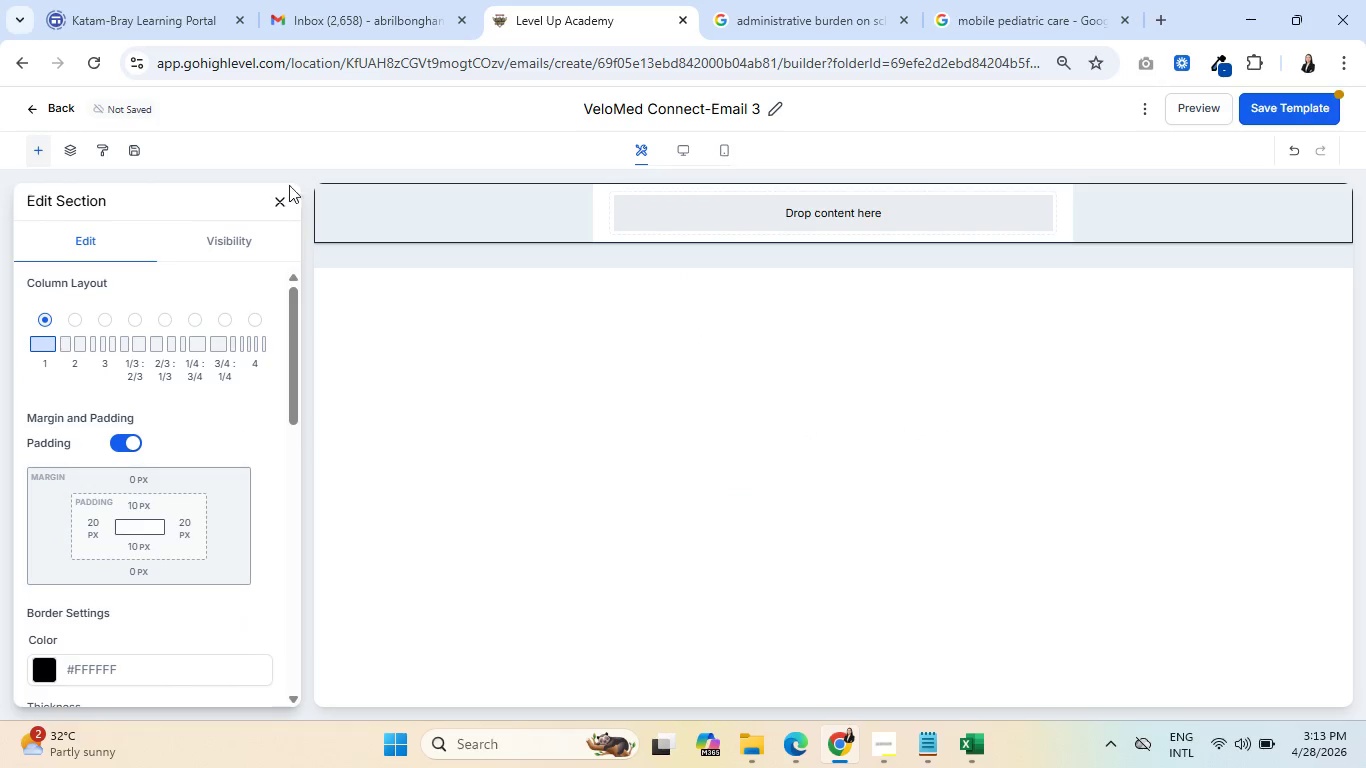 
left_click([282, 203])
 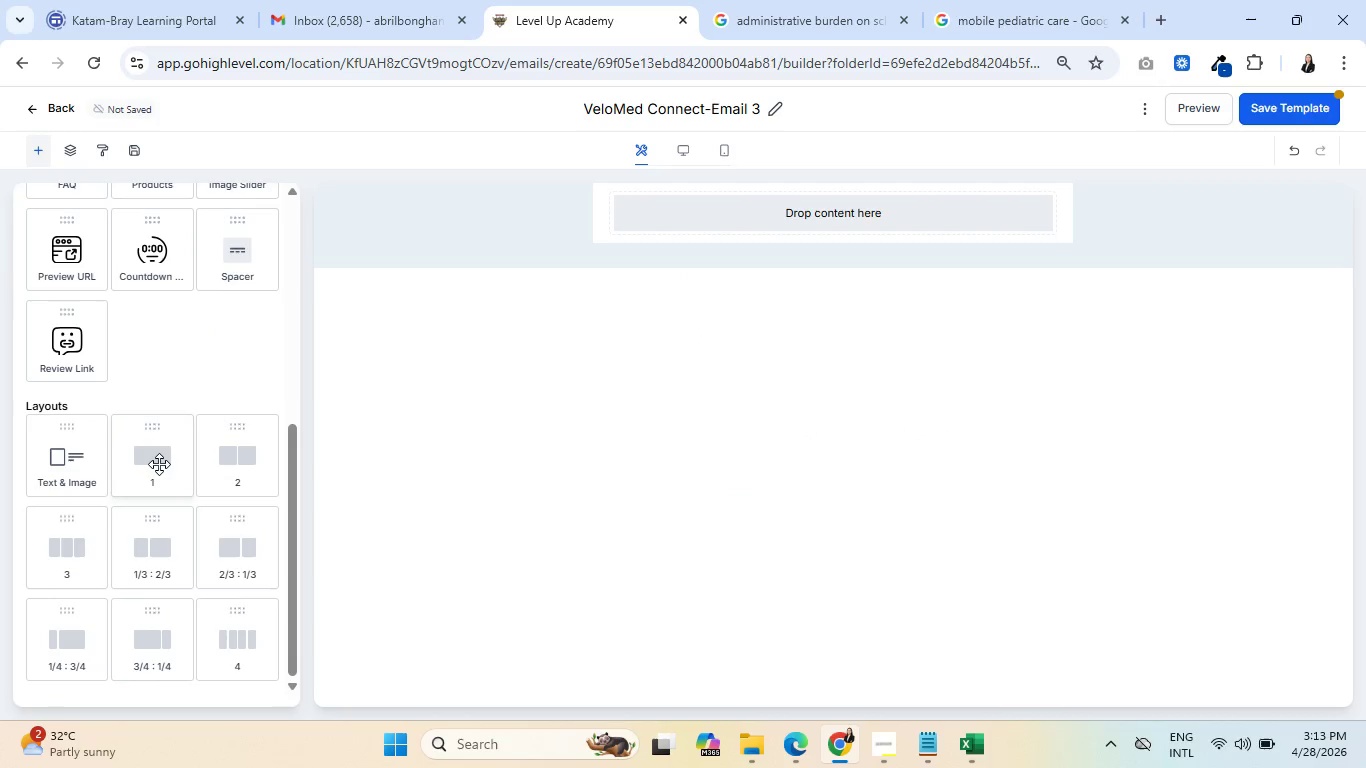 
left_click_drag(start_coordinate=[159, 464], to_coordinate=[828, 242])
 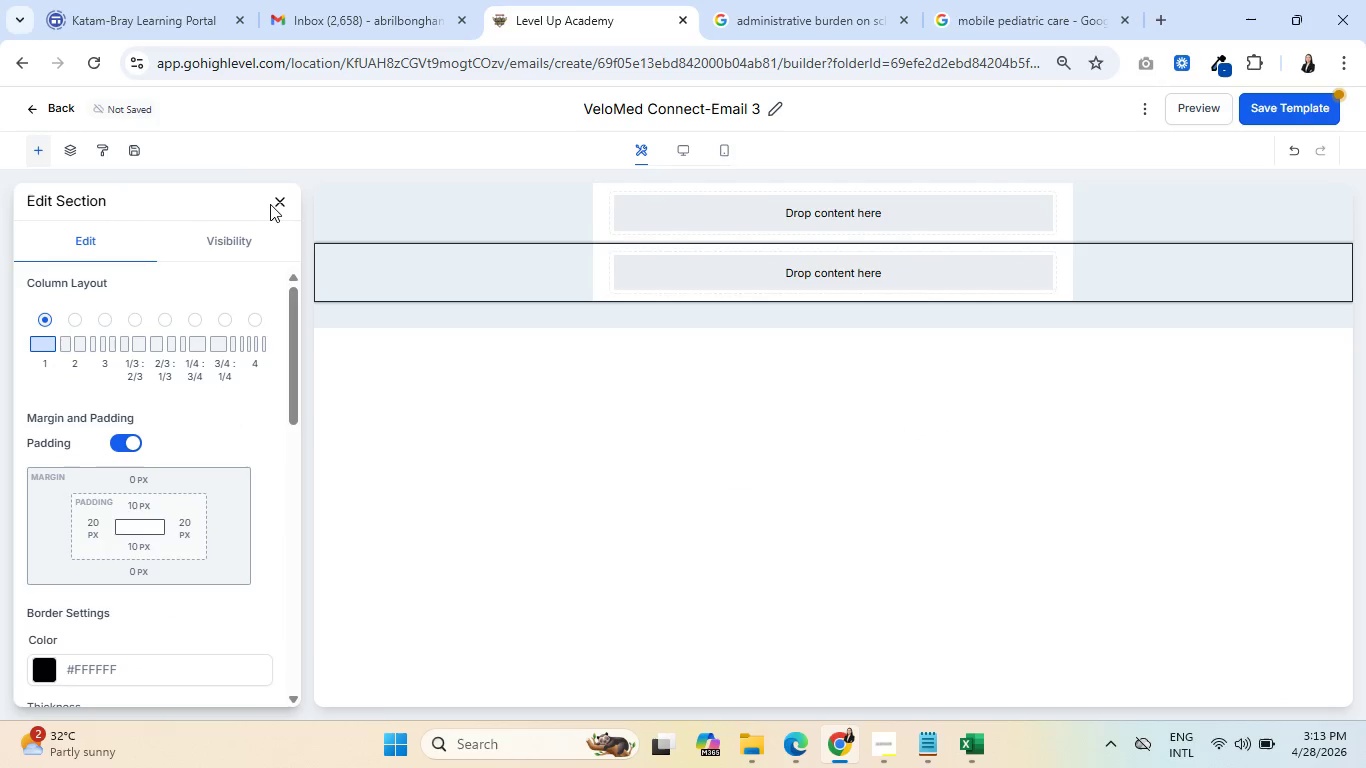 
left_click([270, 203])
 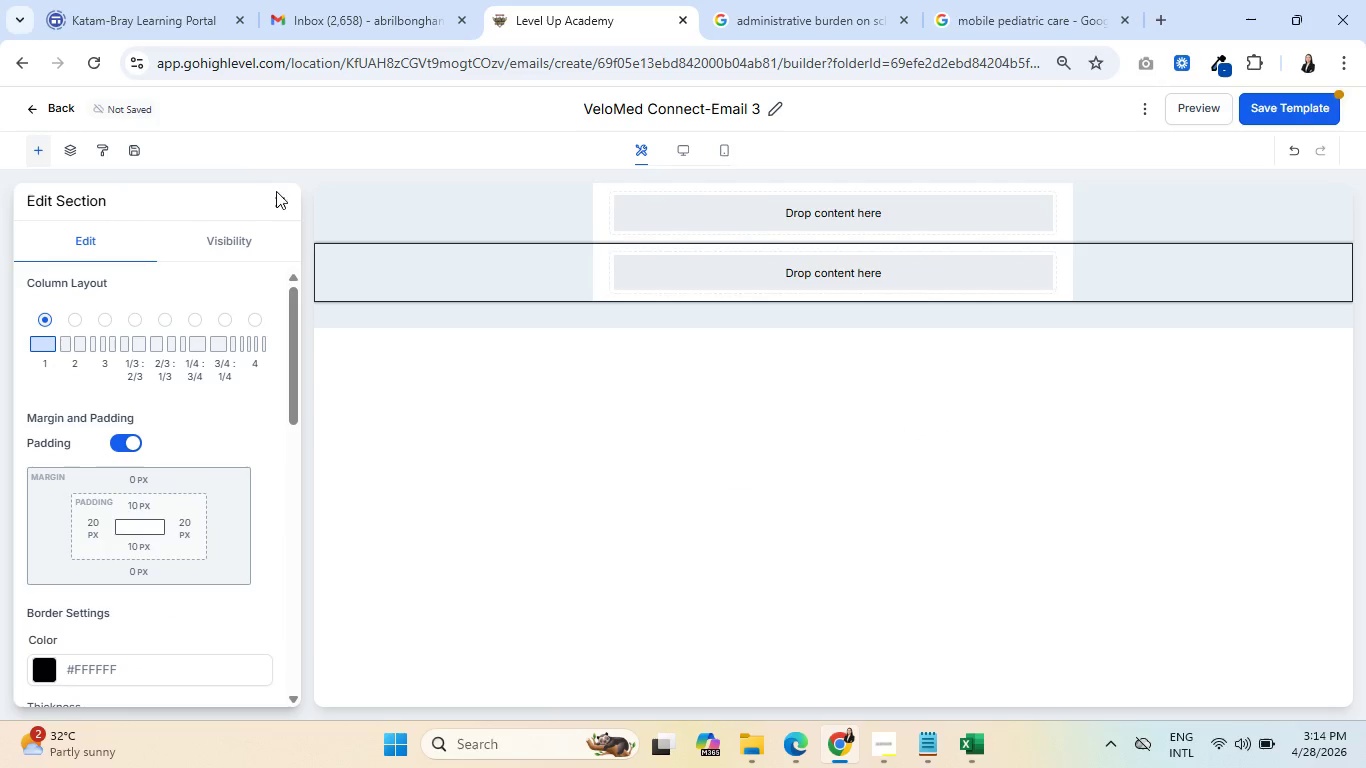 
left_click([284, 200])
 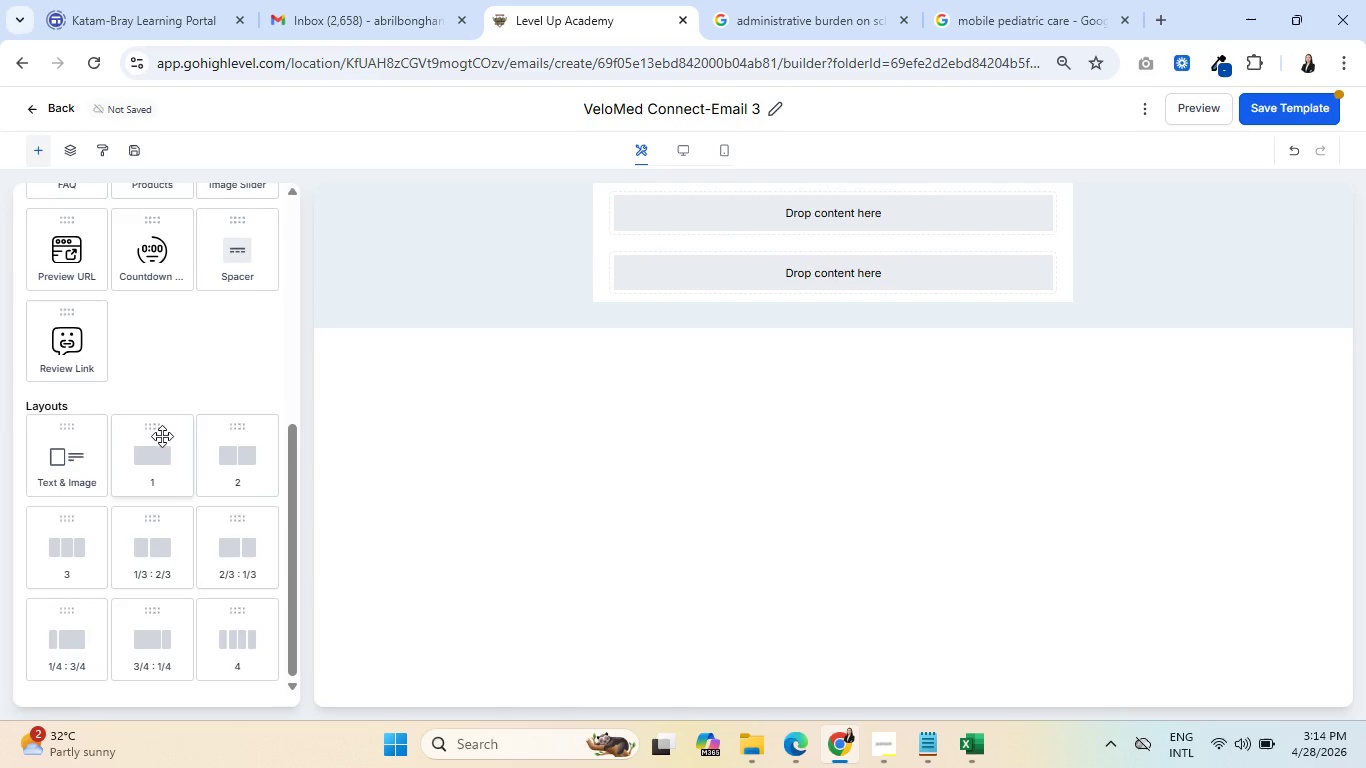 
left_click_drag(start_coordinate=[136, 452], to_coordinate=[707, 304])
 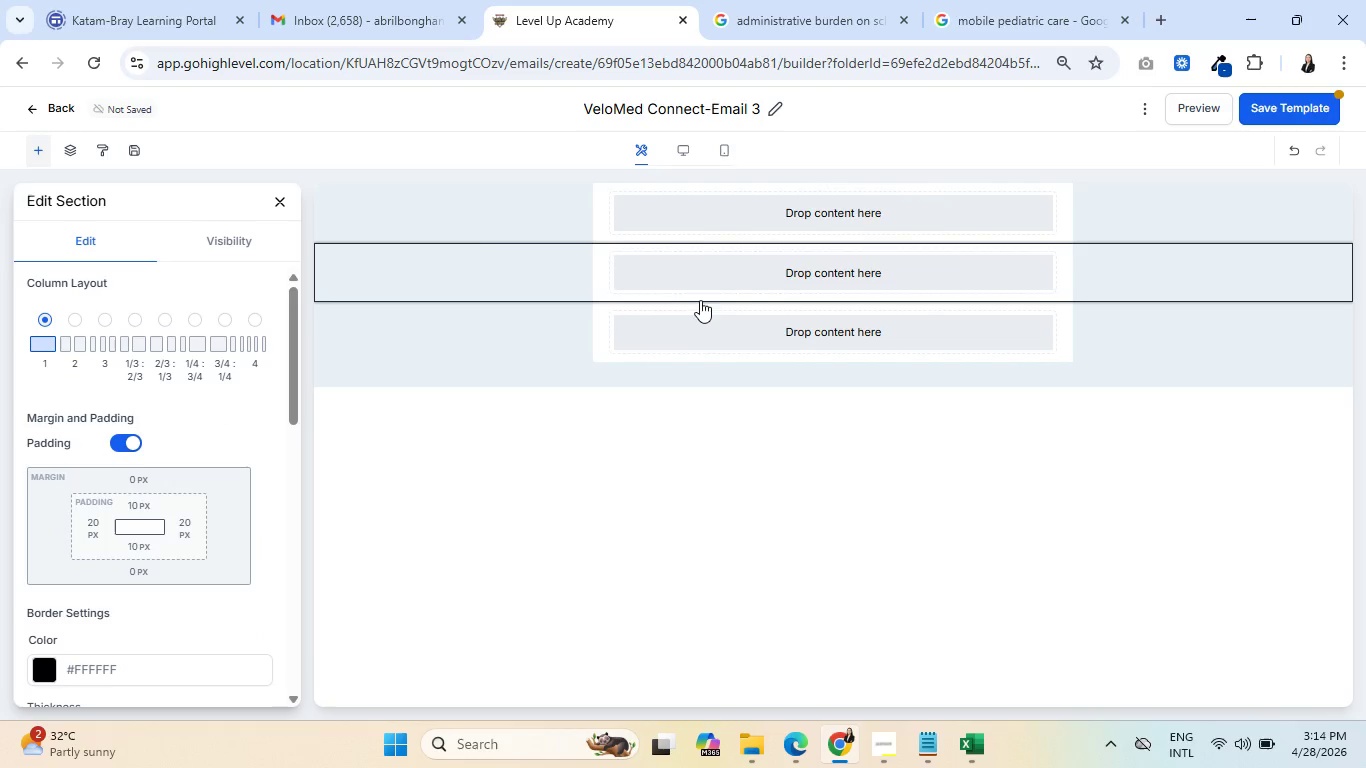 
mouse_move([248, 214])
 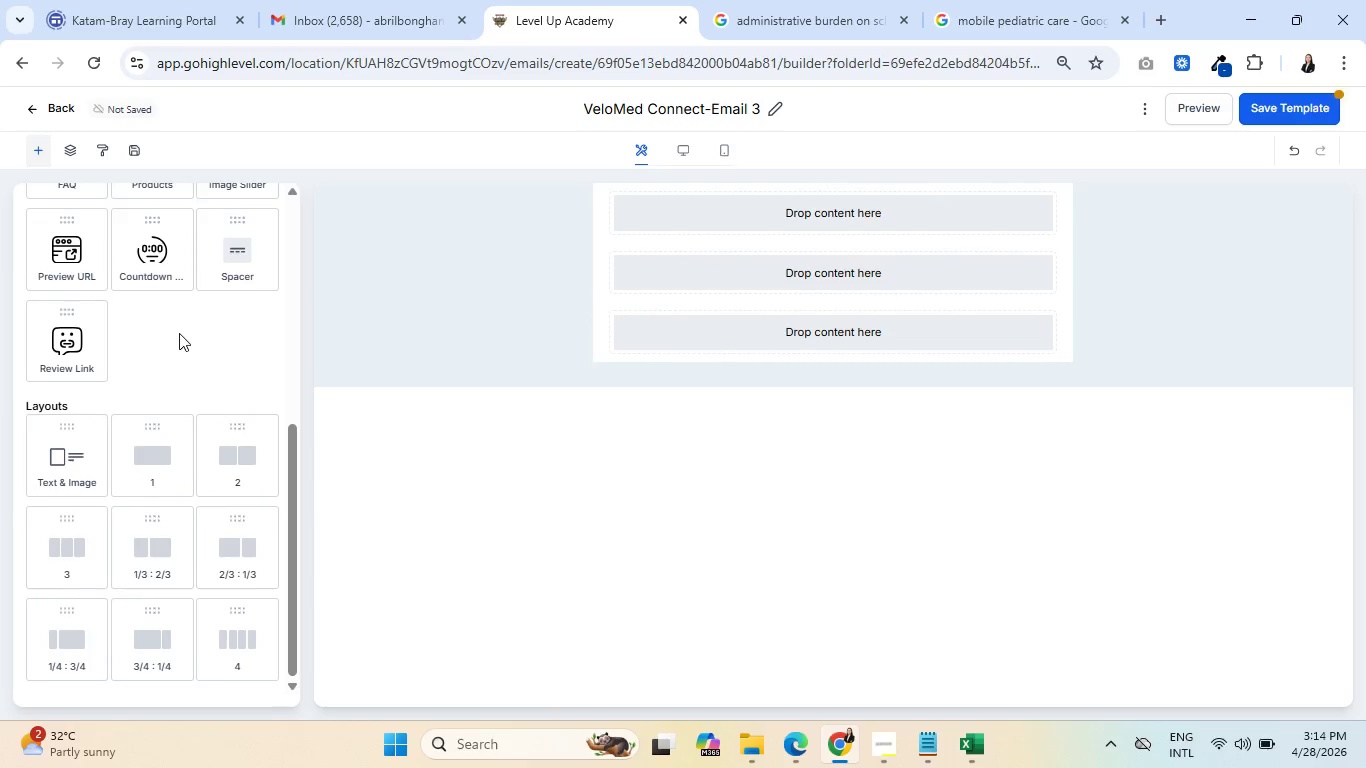 
scroll: coordinate [179, 330], scroll_direction: up, amount: 7.0
 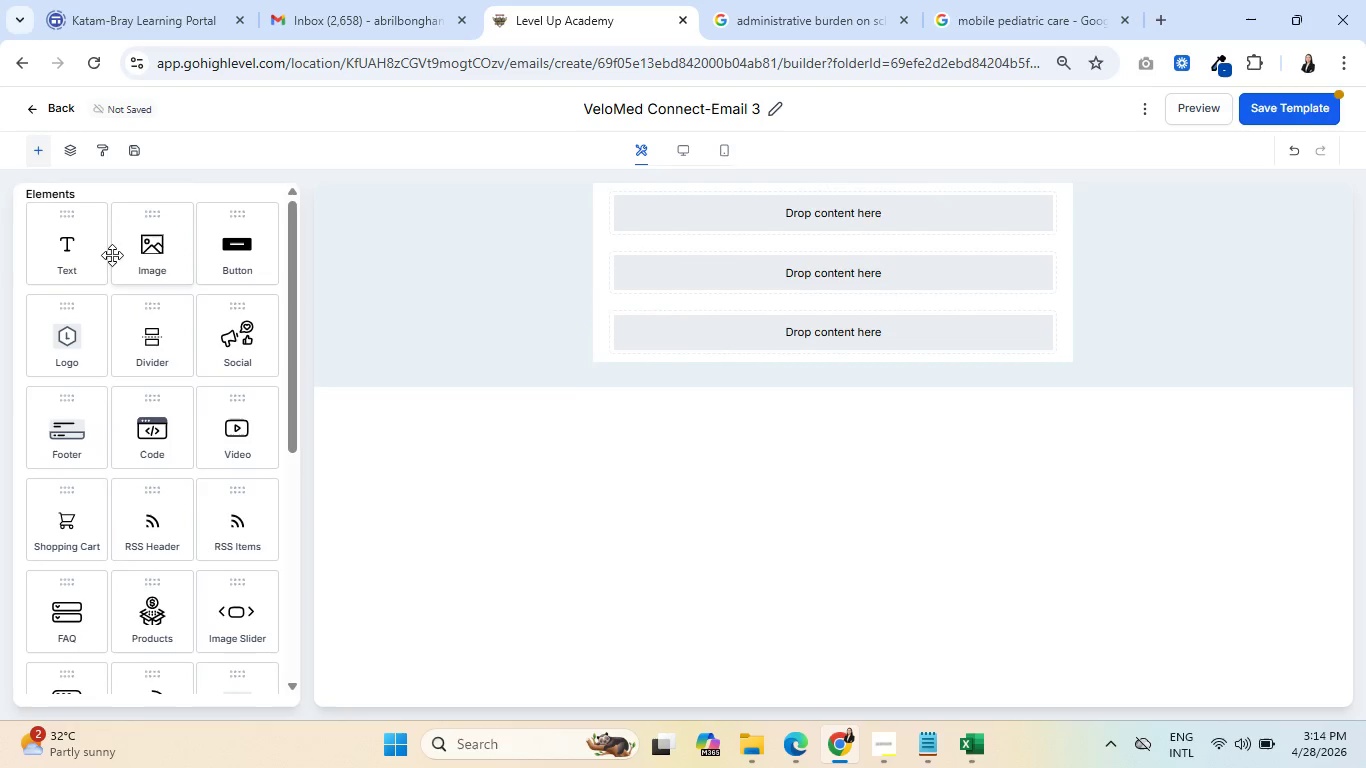 
left_click_drag(start_coordinate=[152, 252], to_coordinate=[821, 232])
 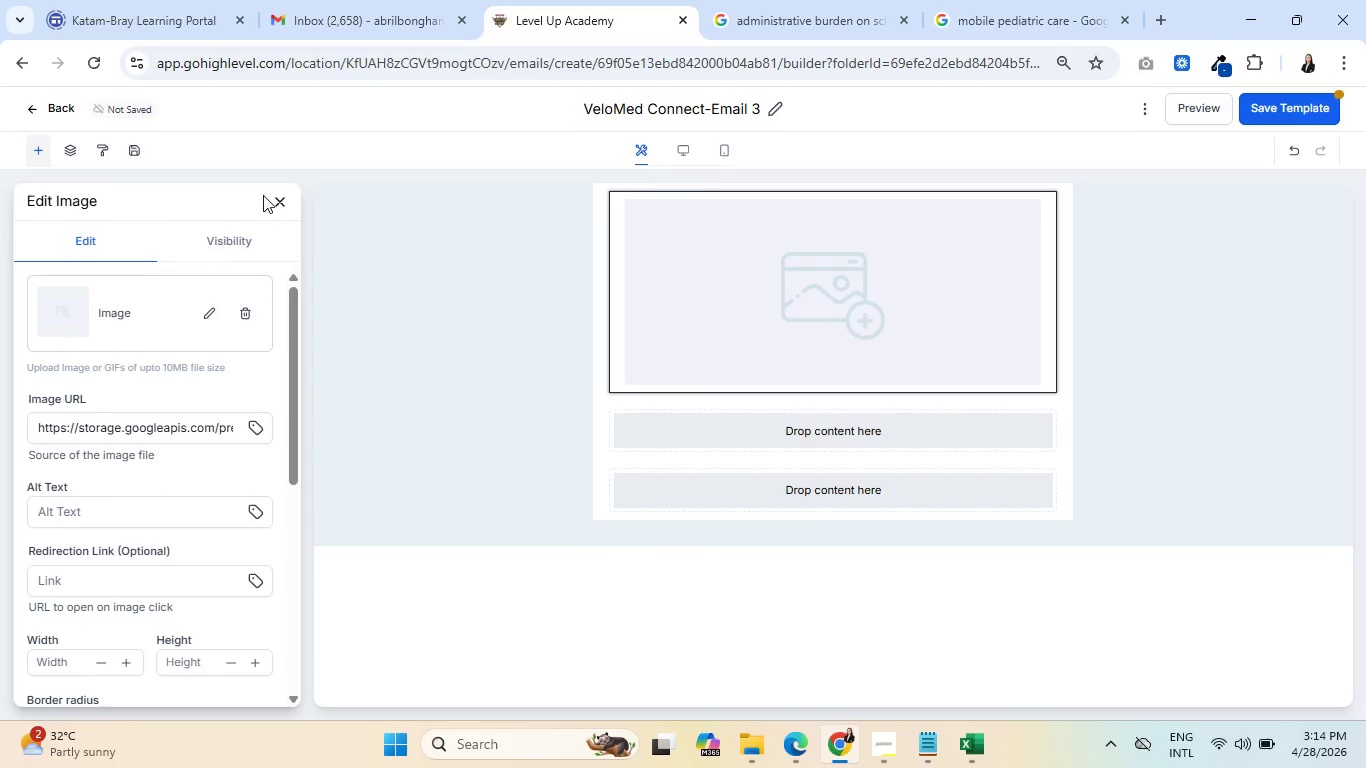 
left_click([285, 206])
 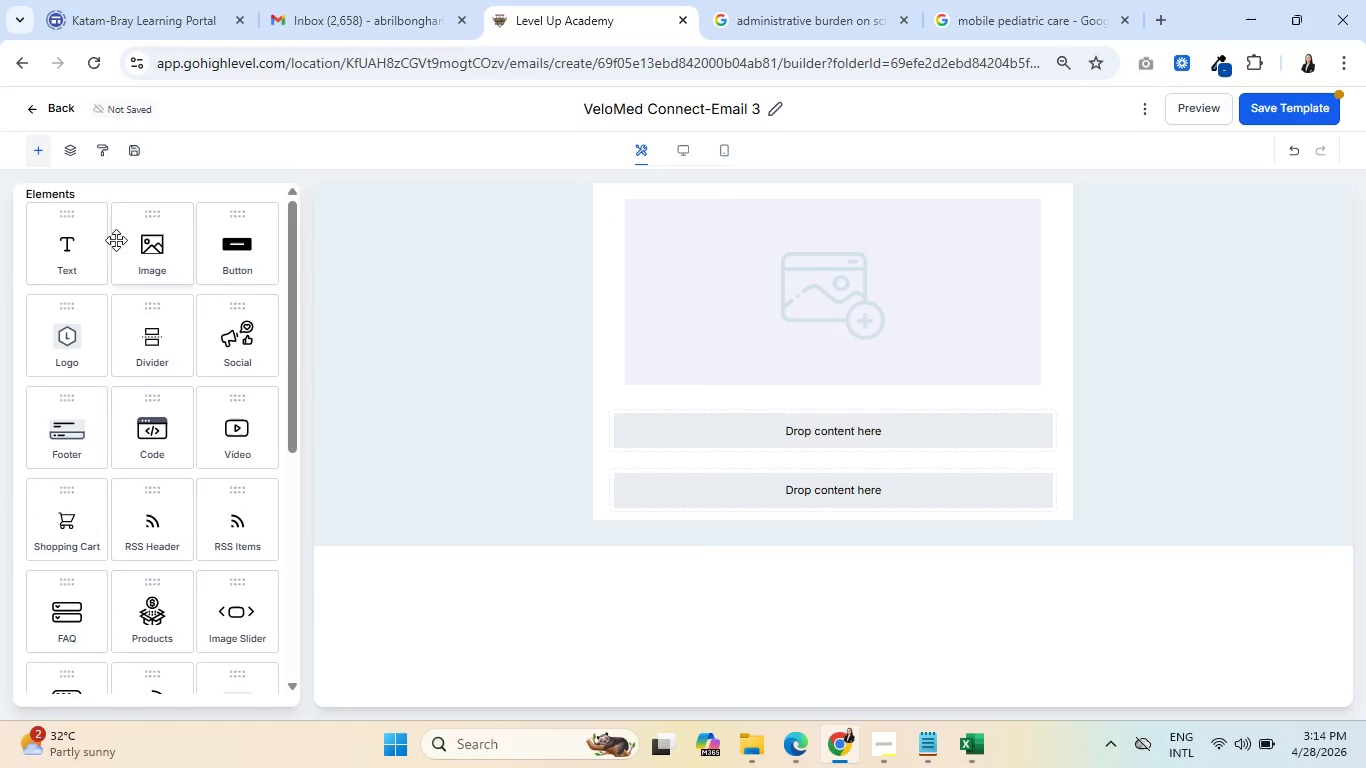 
left_click_drag(start_coordinate=[66, 238], to_coordinate=[793, 441])
 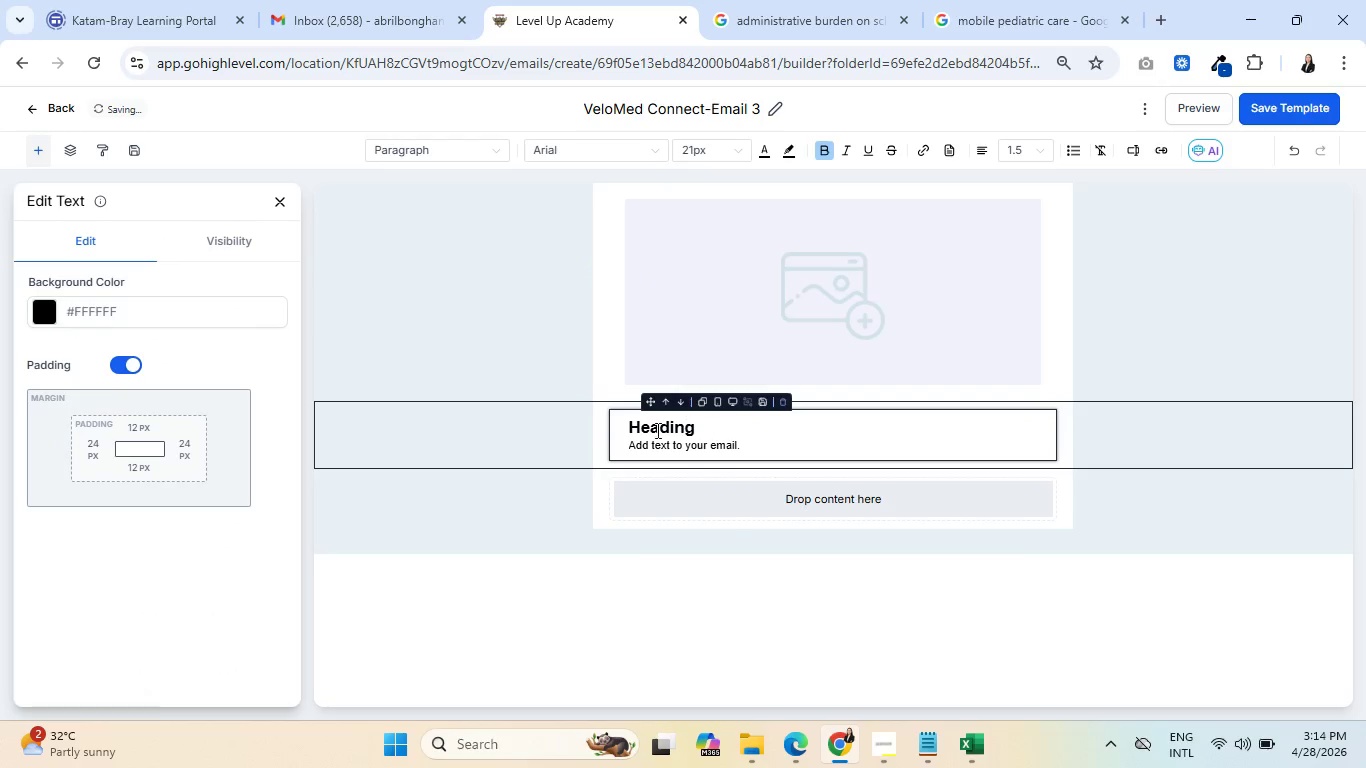 
double_click([656, 430])
 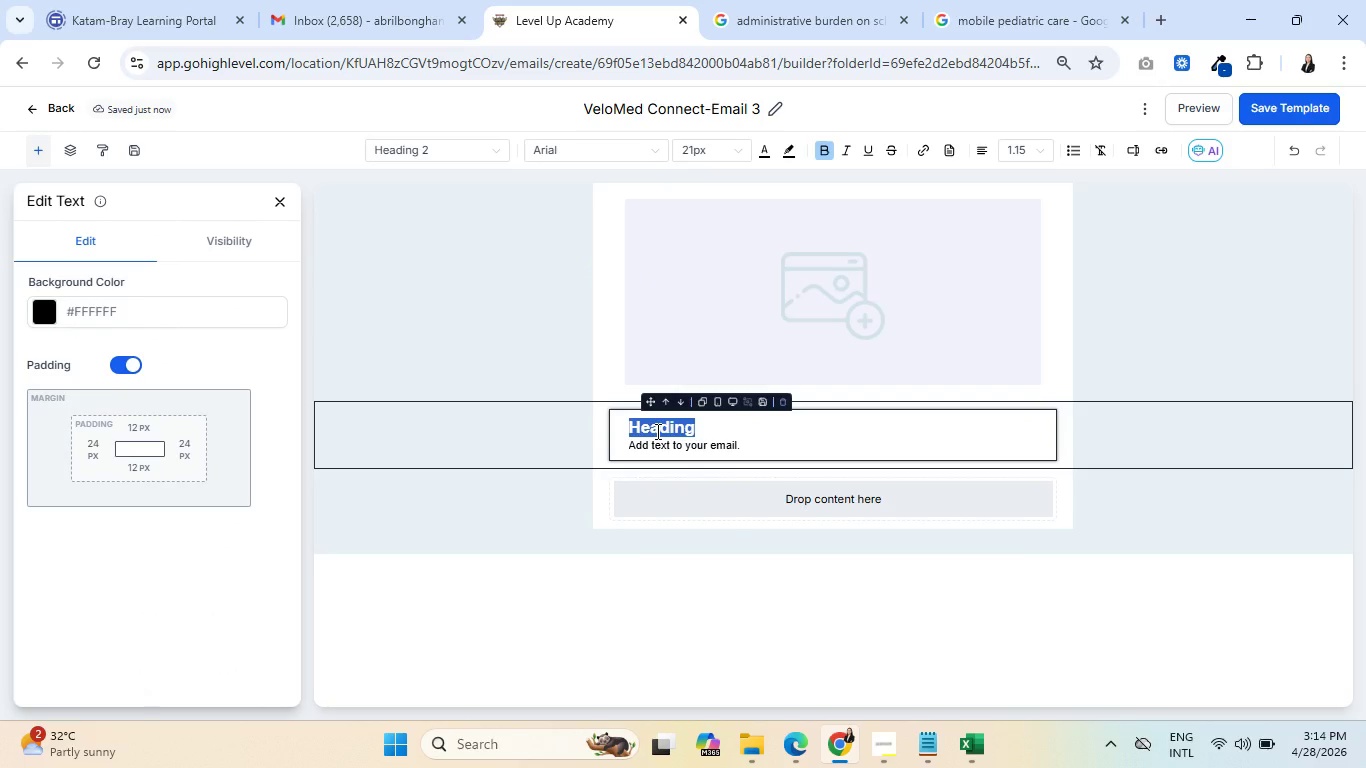 
key(Backspace)
 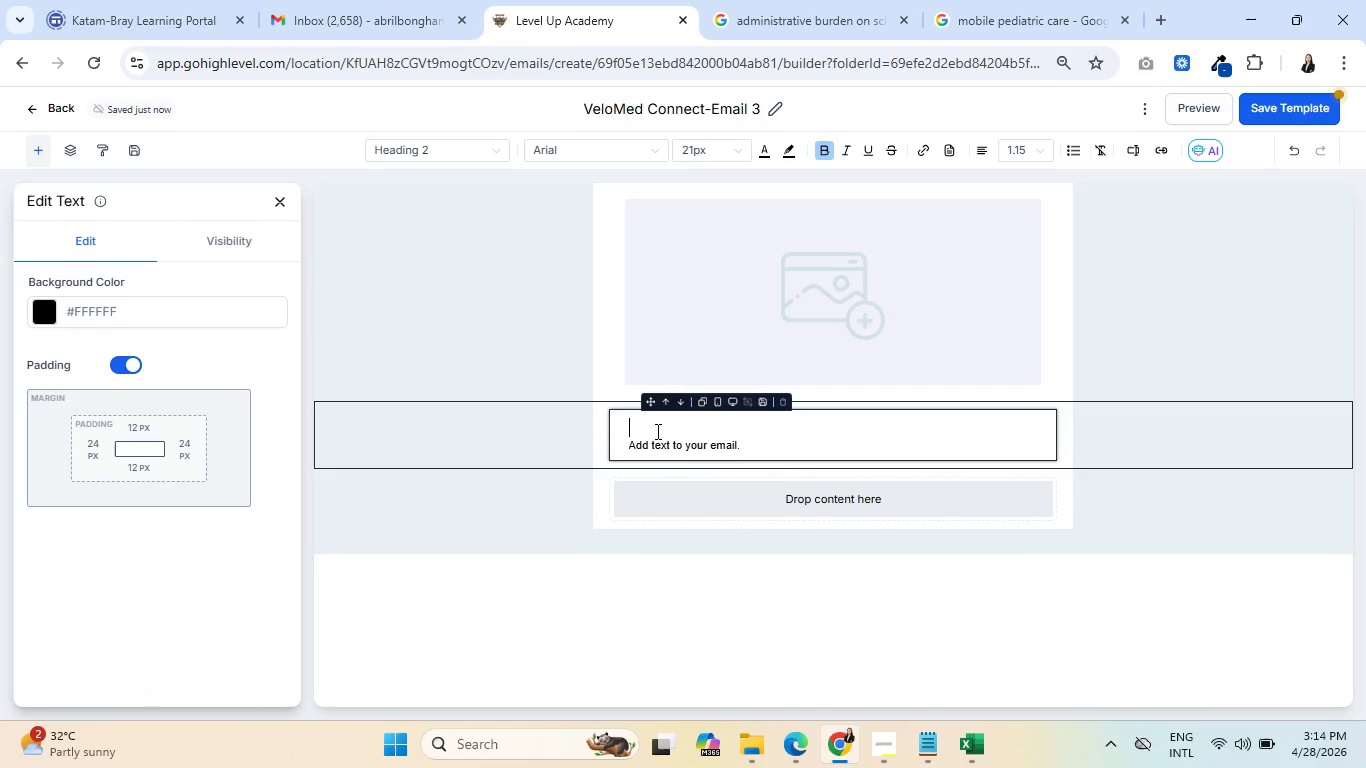 
key(Delete)
 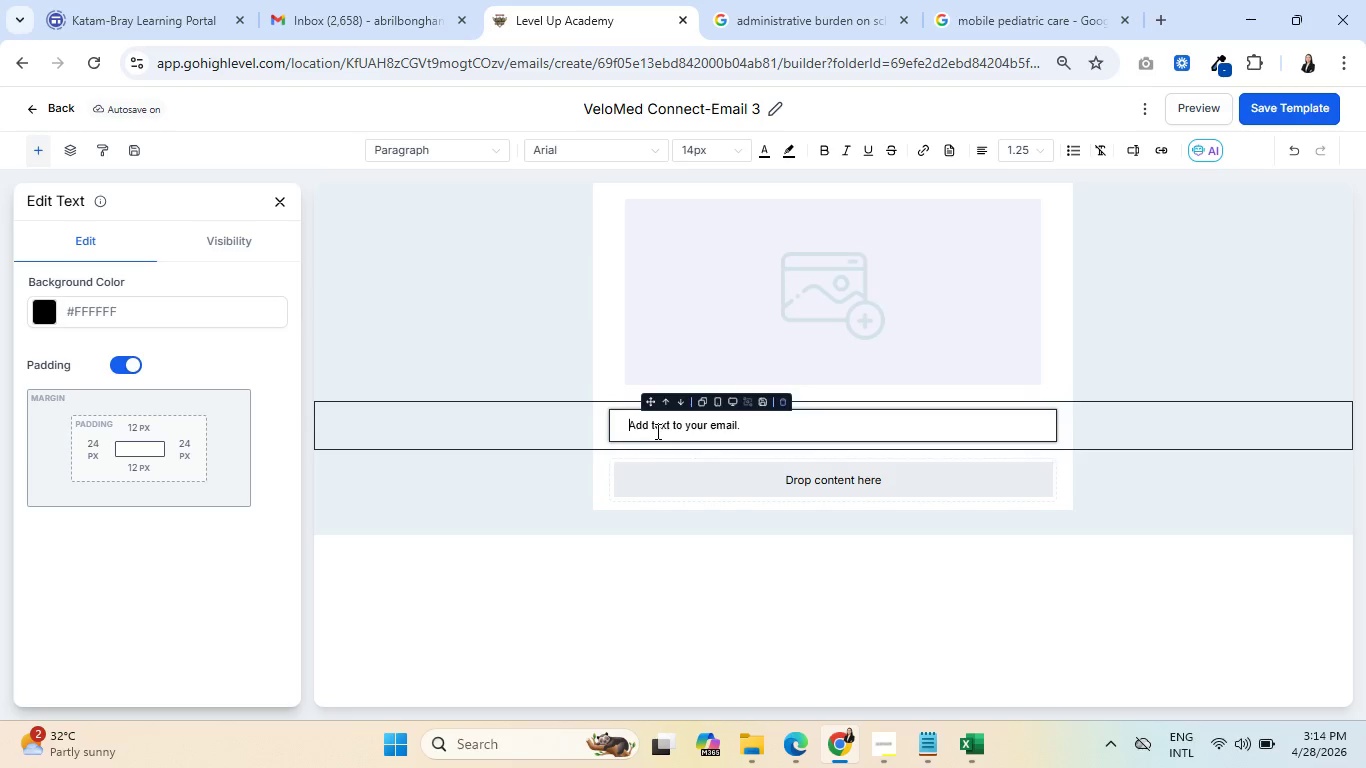 
wait(41.64)
 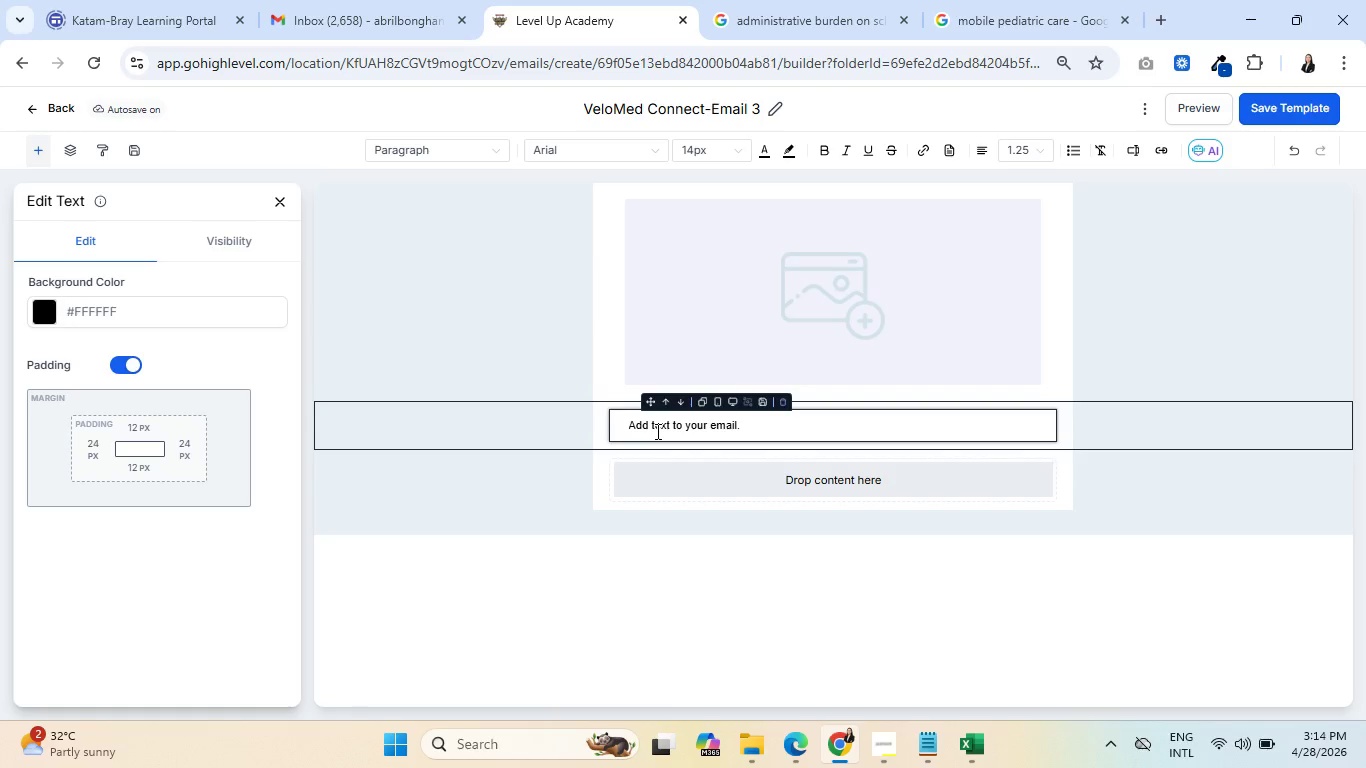 
type(Hi)
 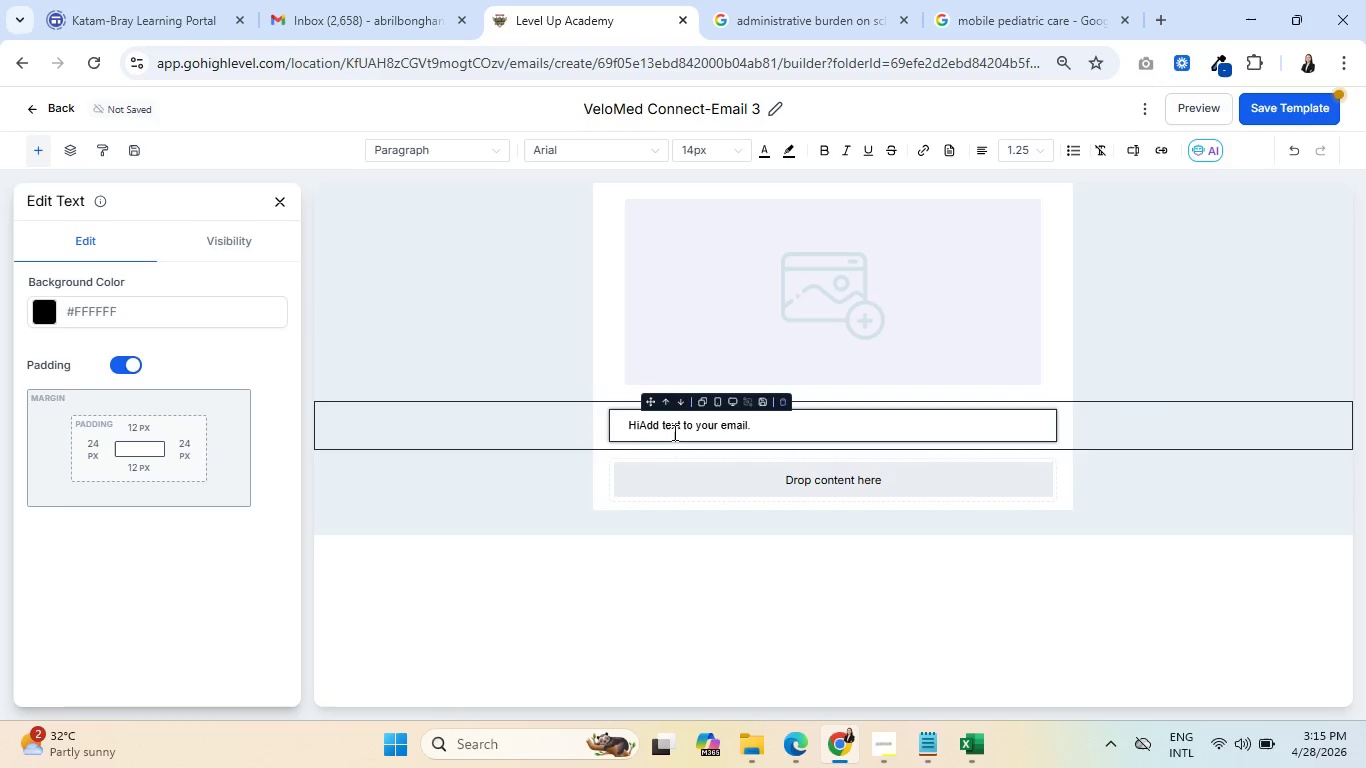 
key(Control+A)
 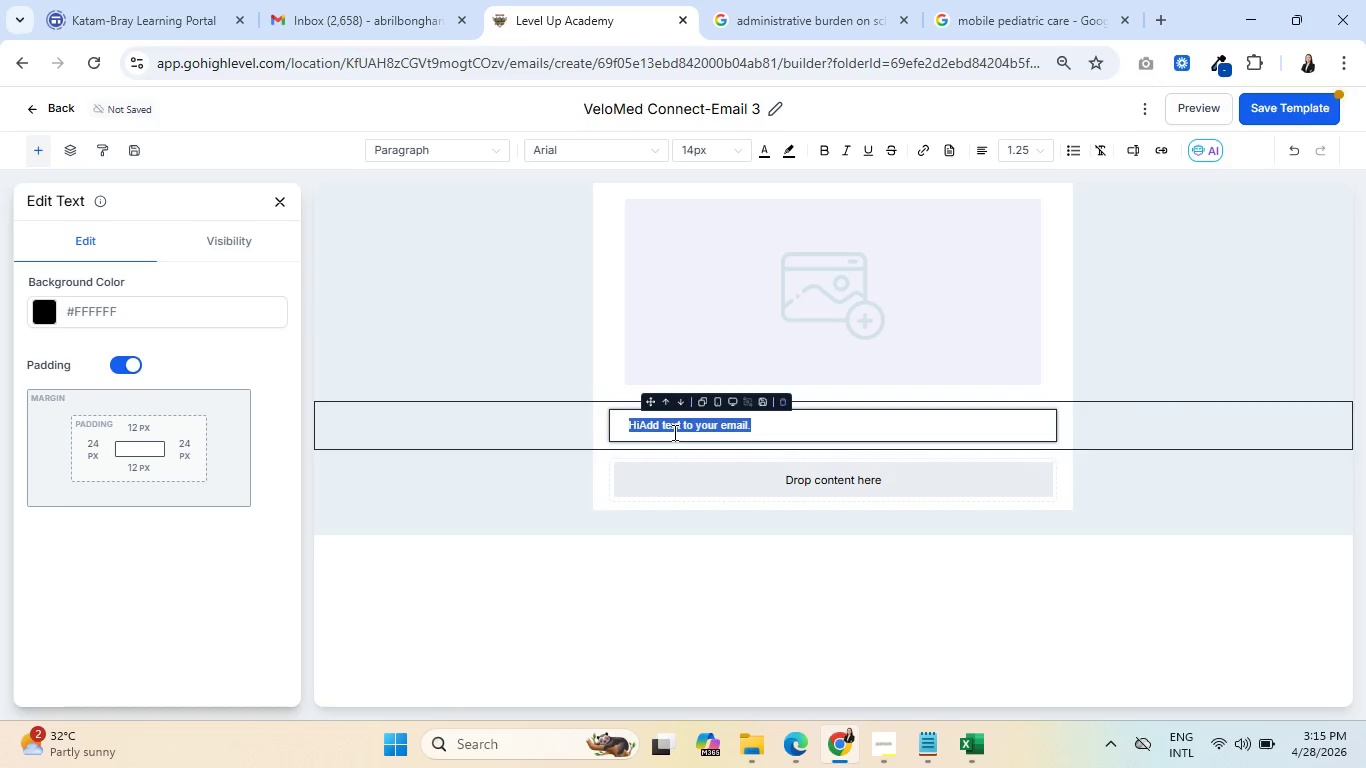 
key(Backspace)
type(Hi )
 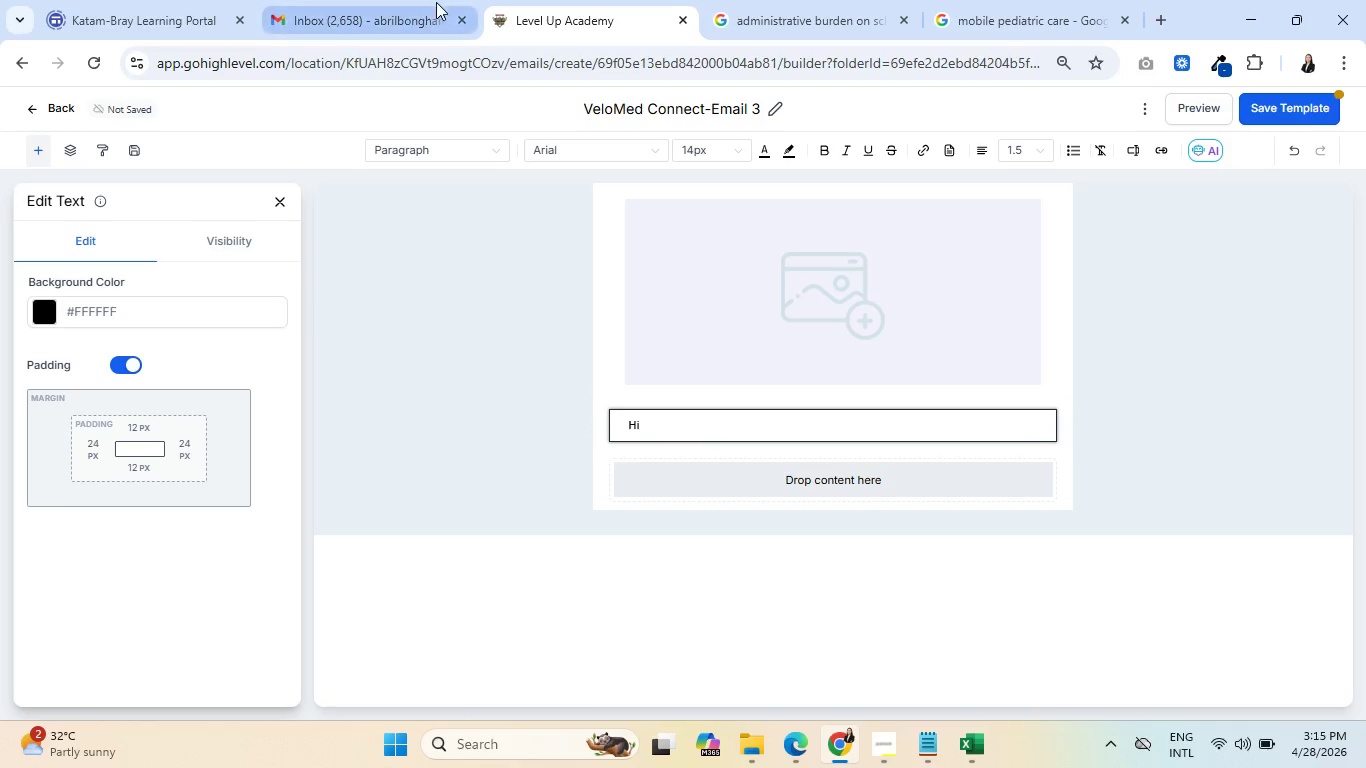 
left_click([1163, 18])
 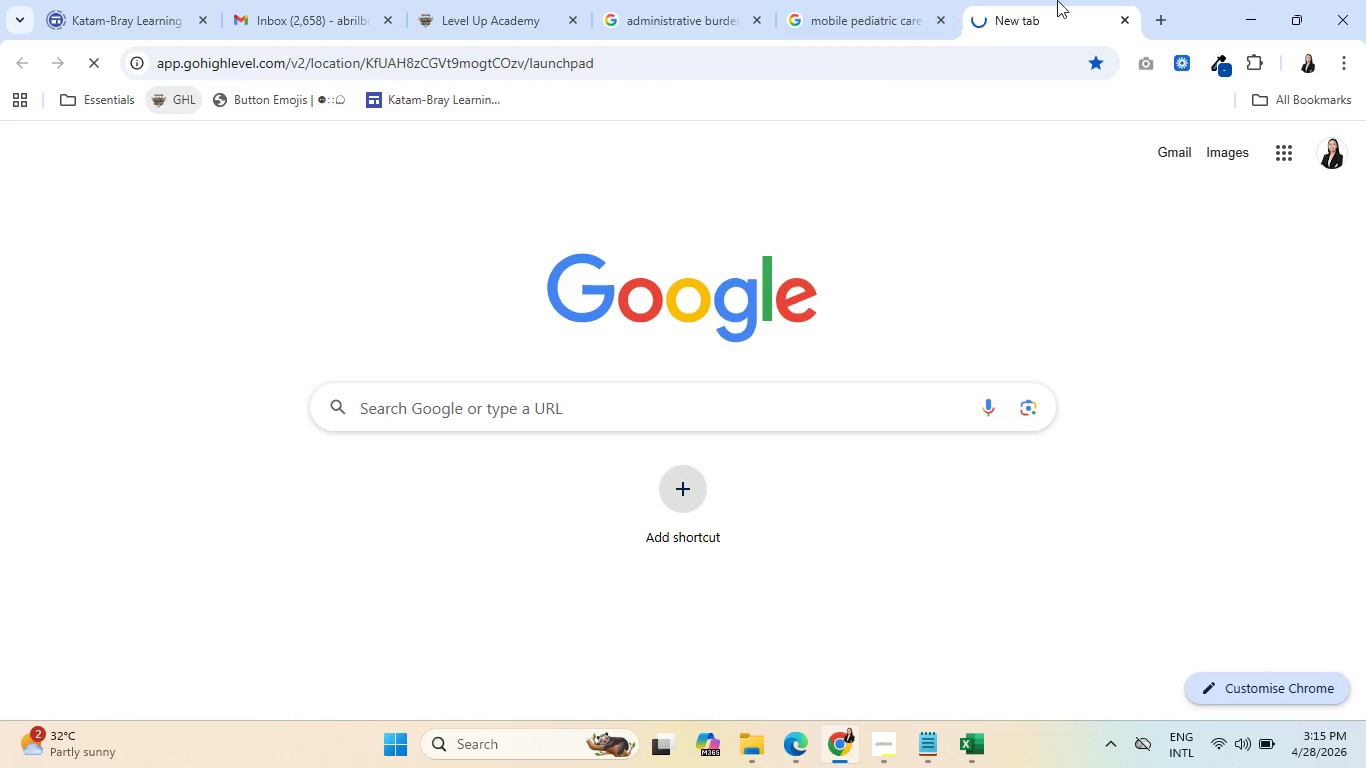 
left_click_drag(start_coordinate=[1033, 19], to_coordinate=[709, 1])
 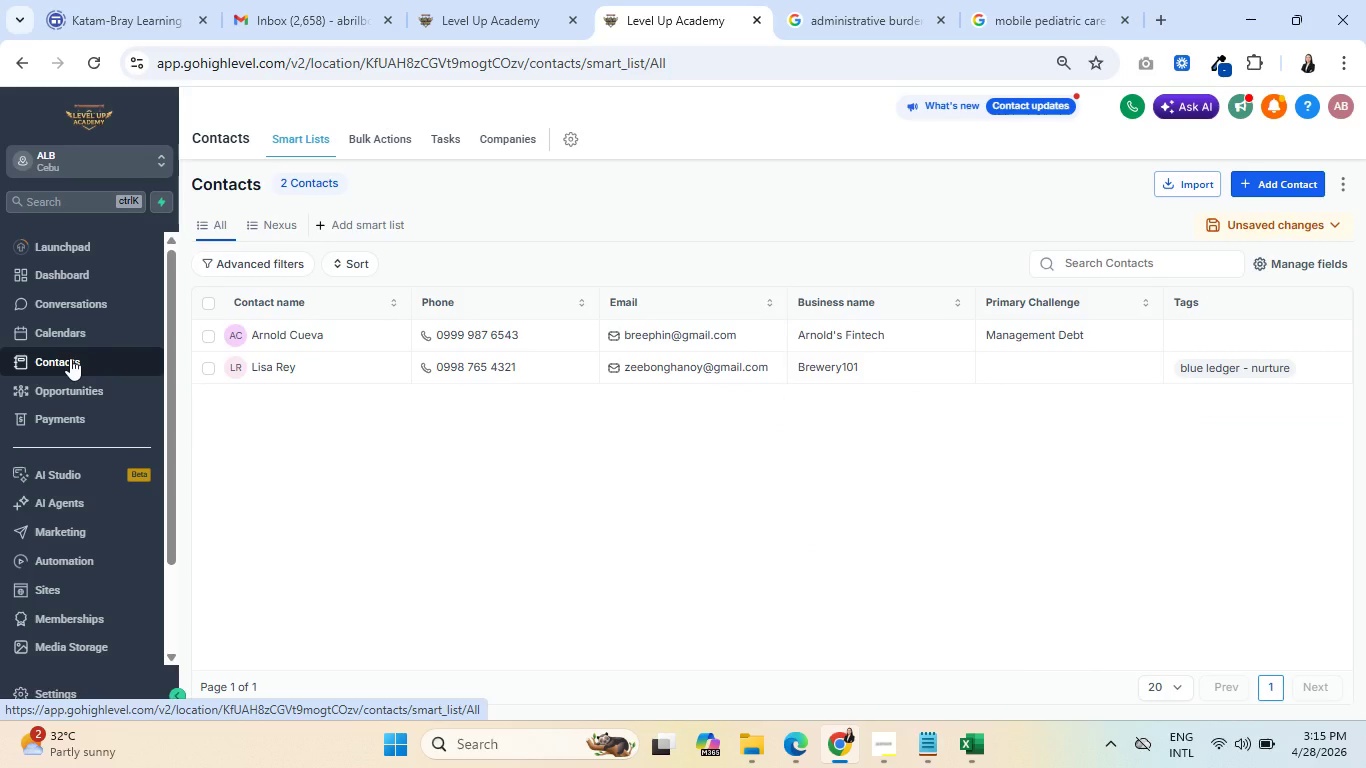 
wait(35.47)
 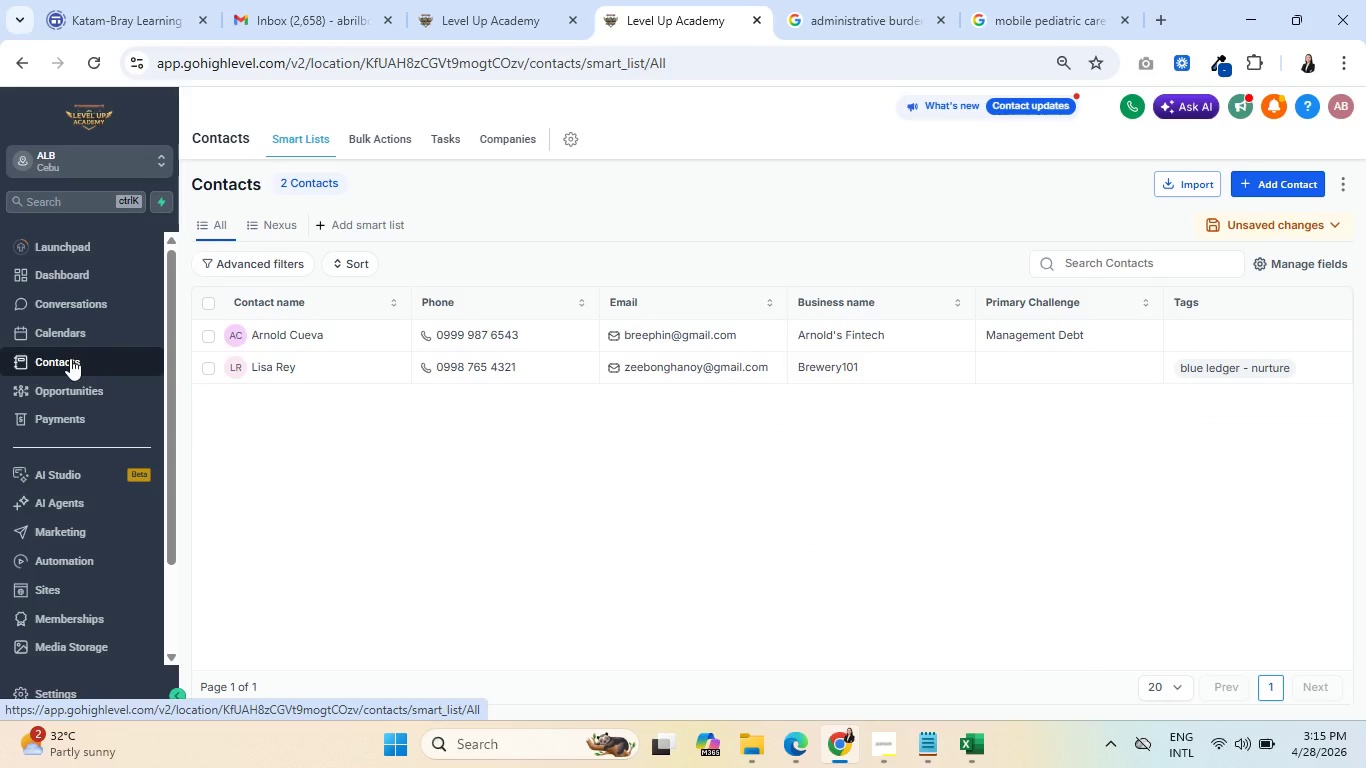 
left_click([287, 333])
 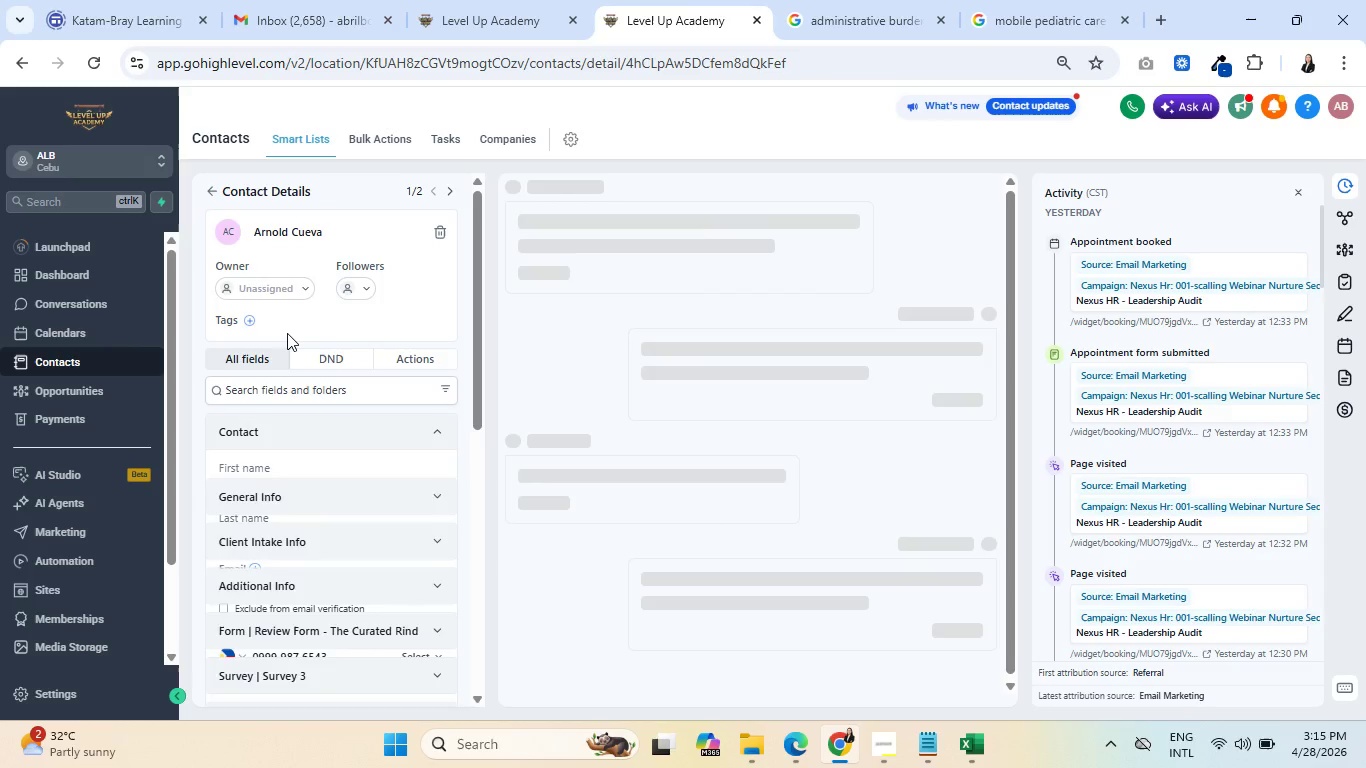 
wait(6.61)
 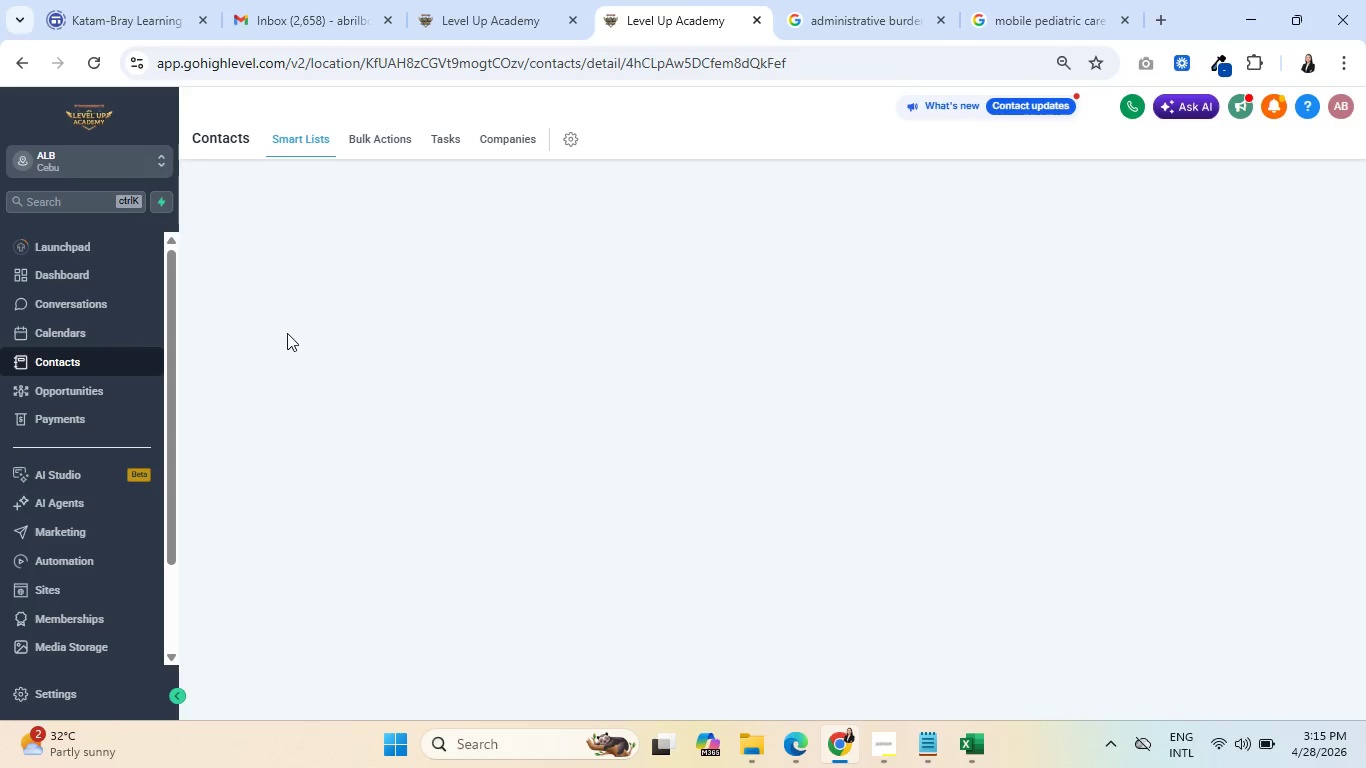 
scroll: coordinate [358, 498], scroll_direction: down, amount: 13.0
 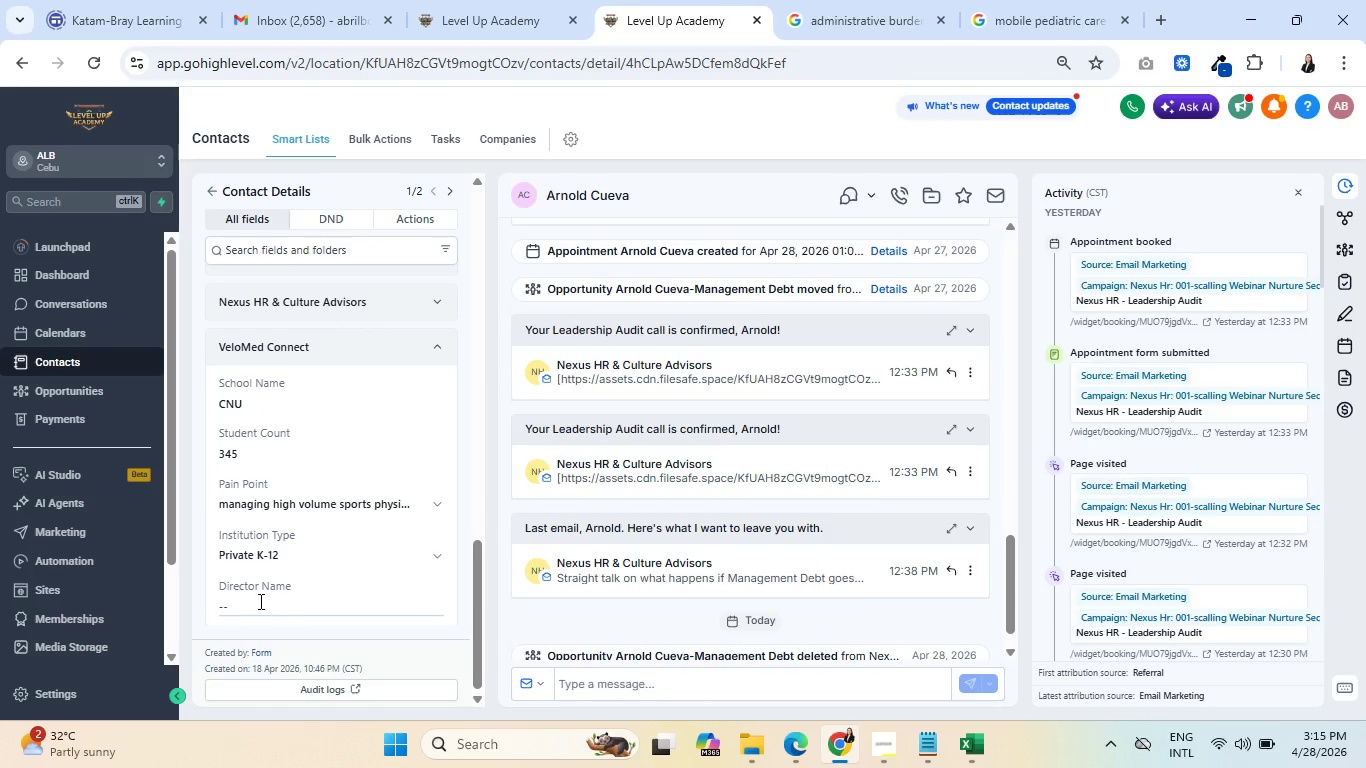 
left_click([259, 601])
 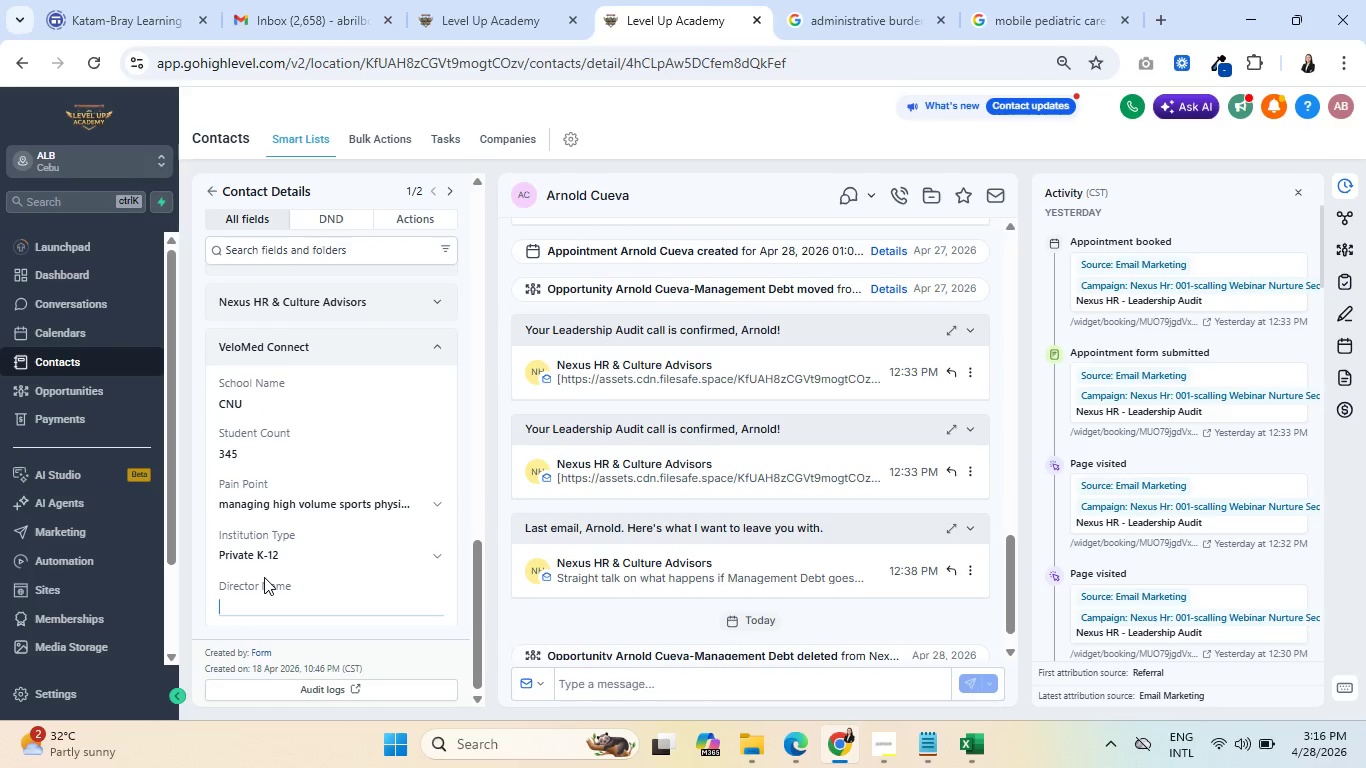 
type(Arnold Cueva)
 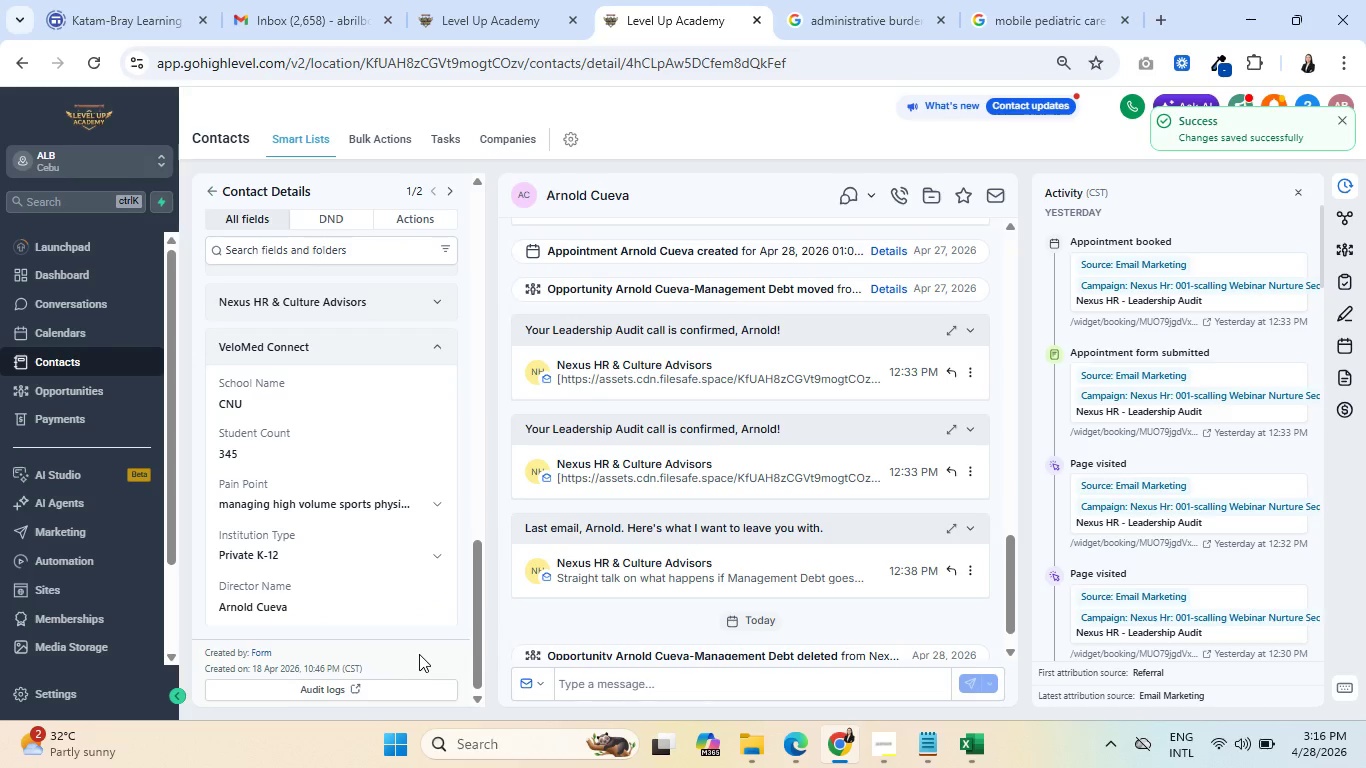 
wait(5.22)
 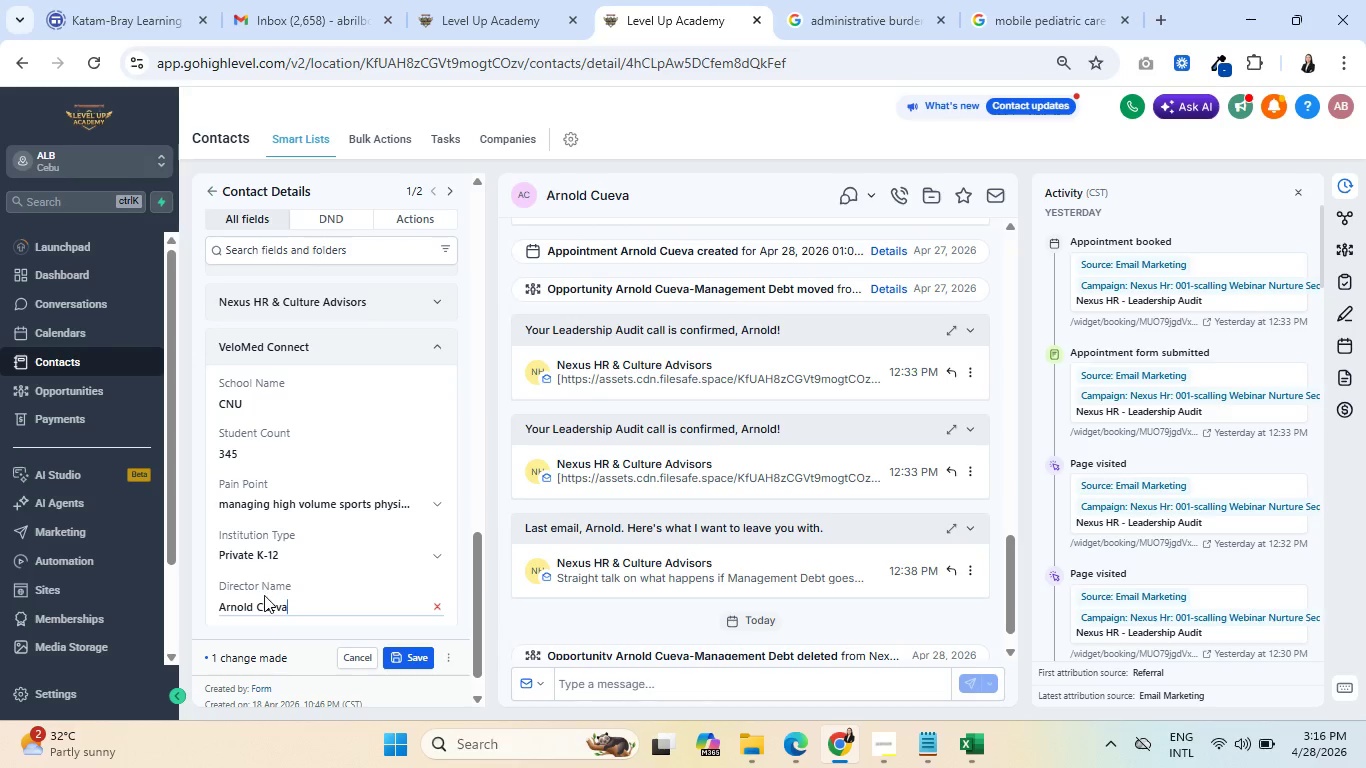 
scroll: coordinate [377, 573], scroll_direction: down, amount: 8.0
 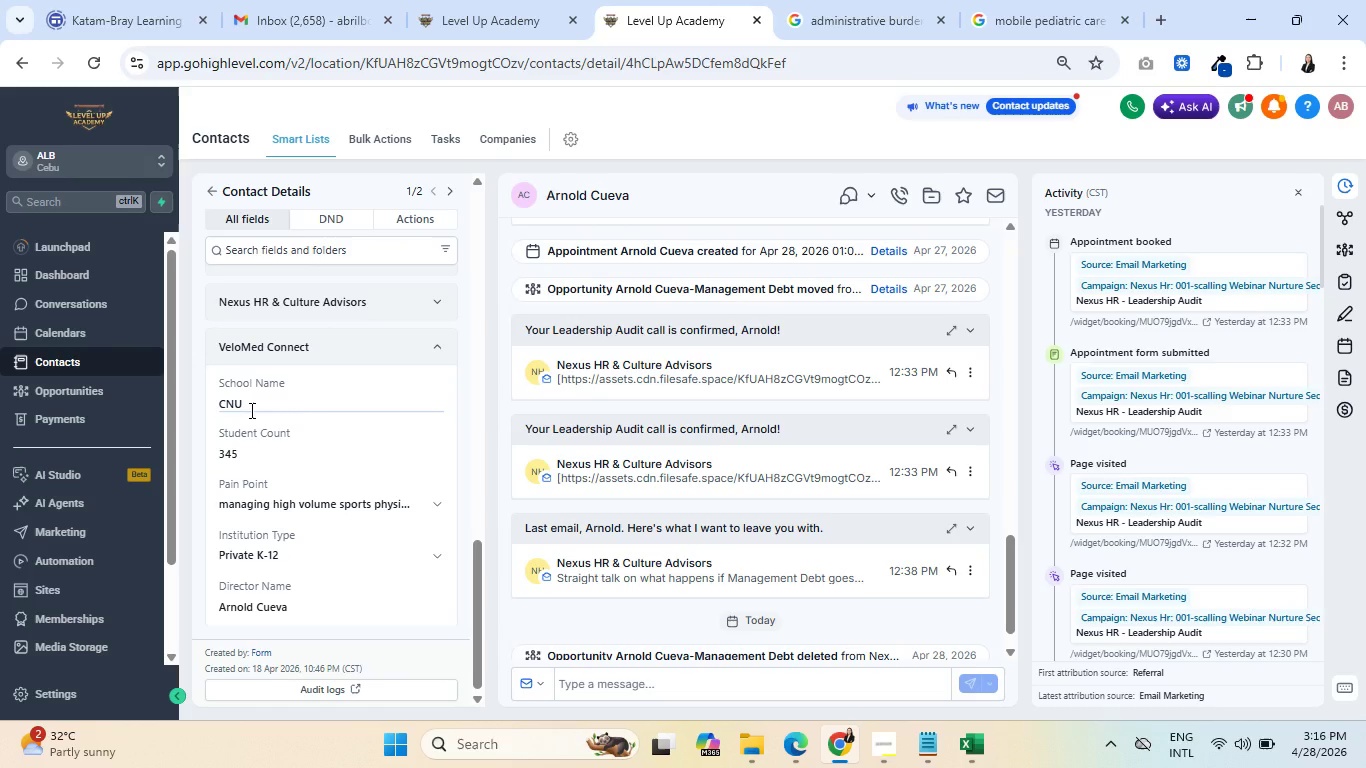 
wait(18.45)
 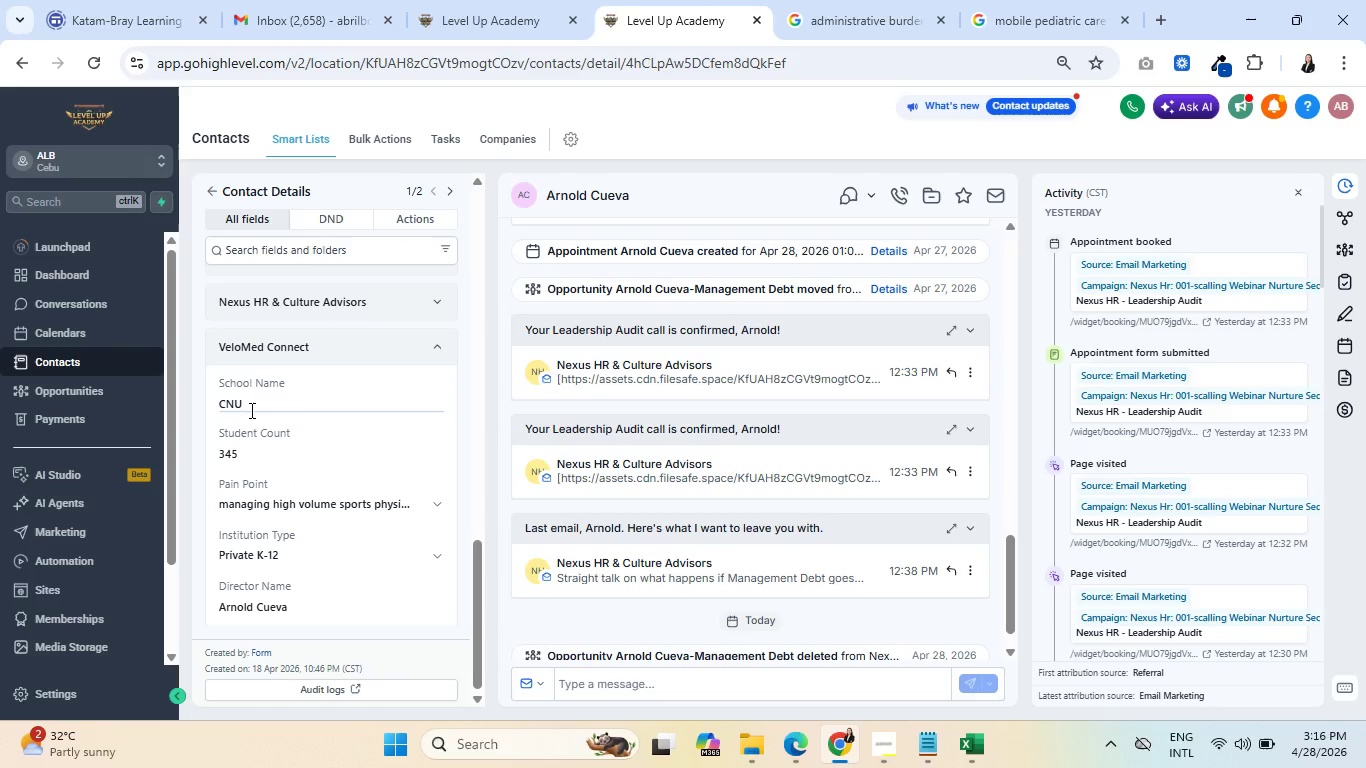 
key(Backspace)
key(Backspace)
key(Backspace)
type(Ateneo de Mai)
key(Backspace)
type(nila)
 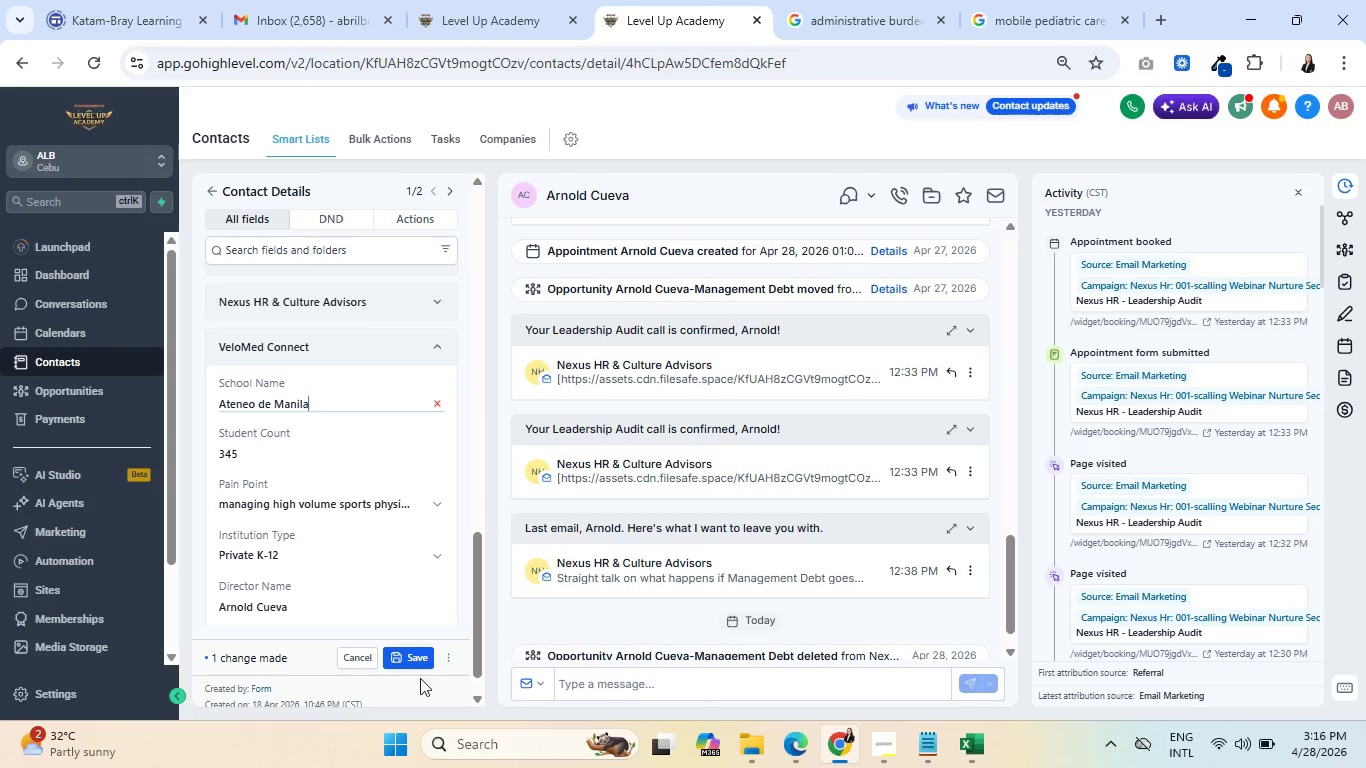 
left_click([412, 660])
 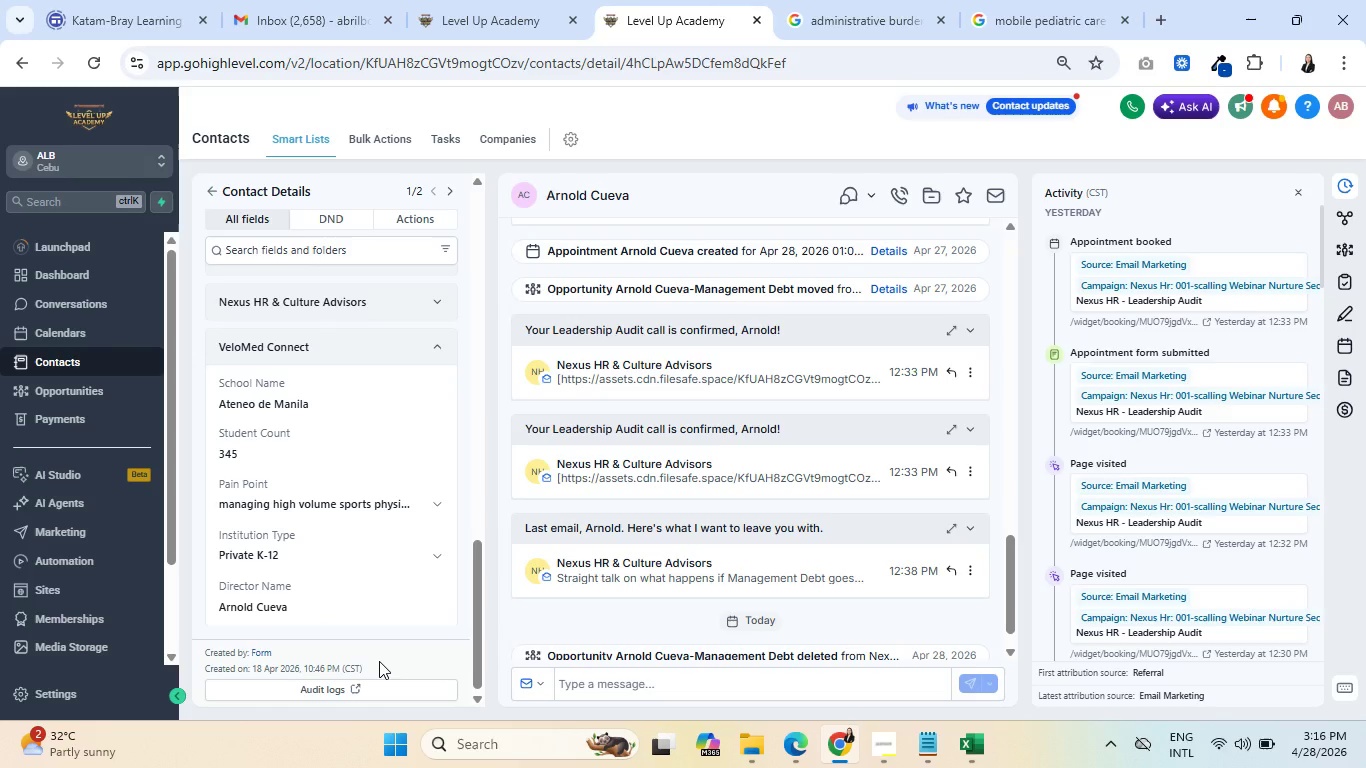 
wait(15.77)
 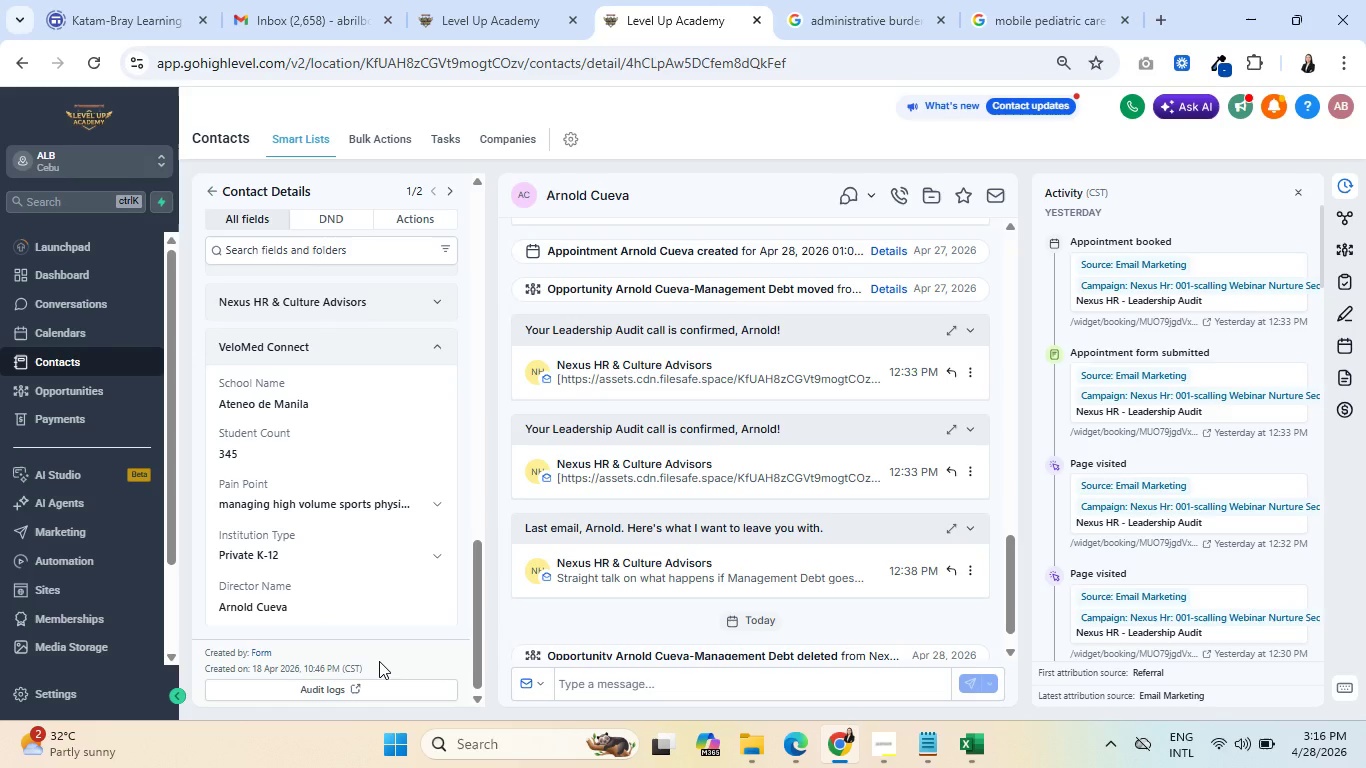 
left_click([448, 0])
 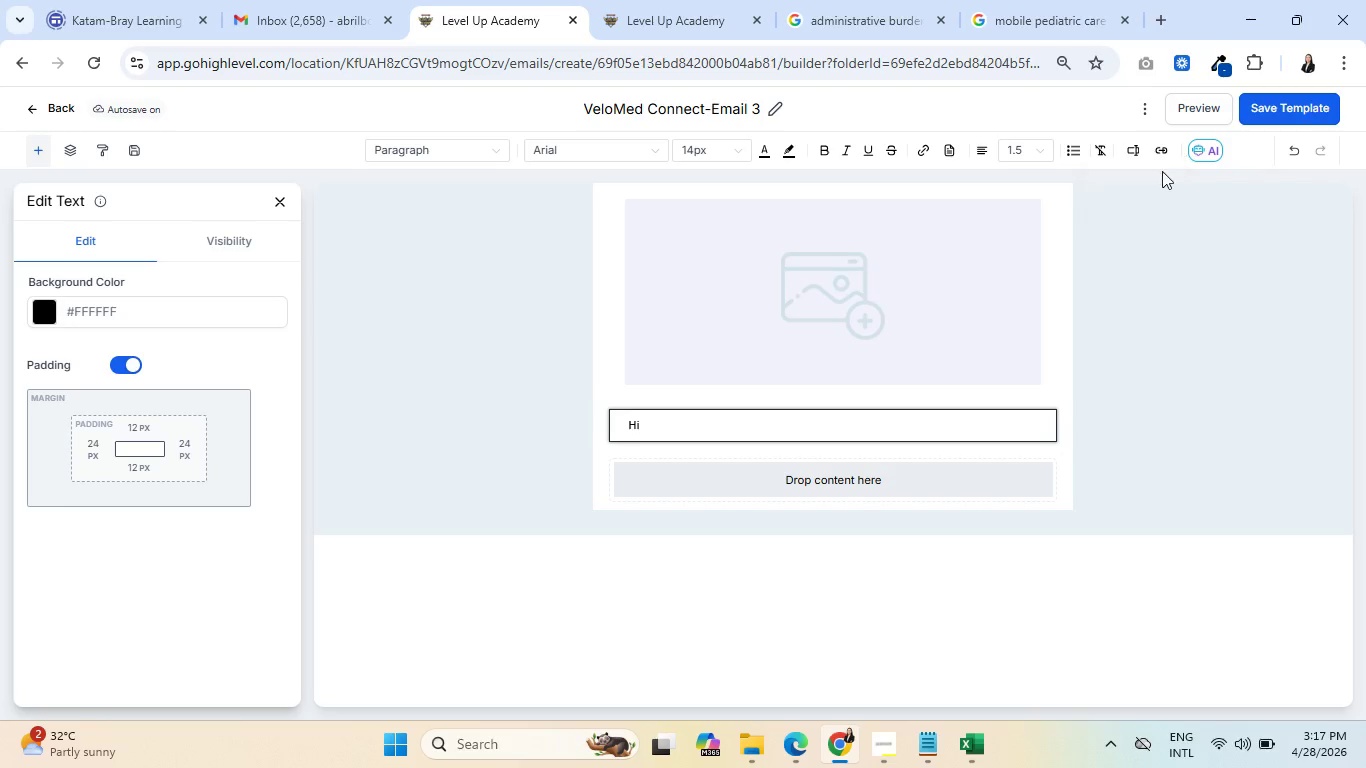 
left_click([1137, 150])
 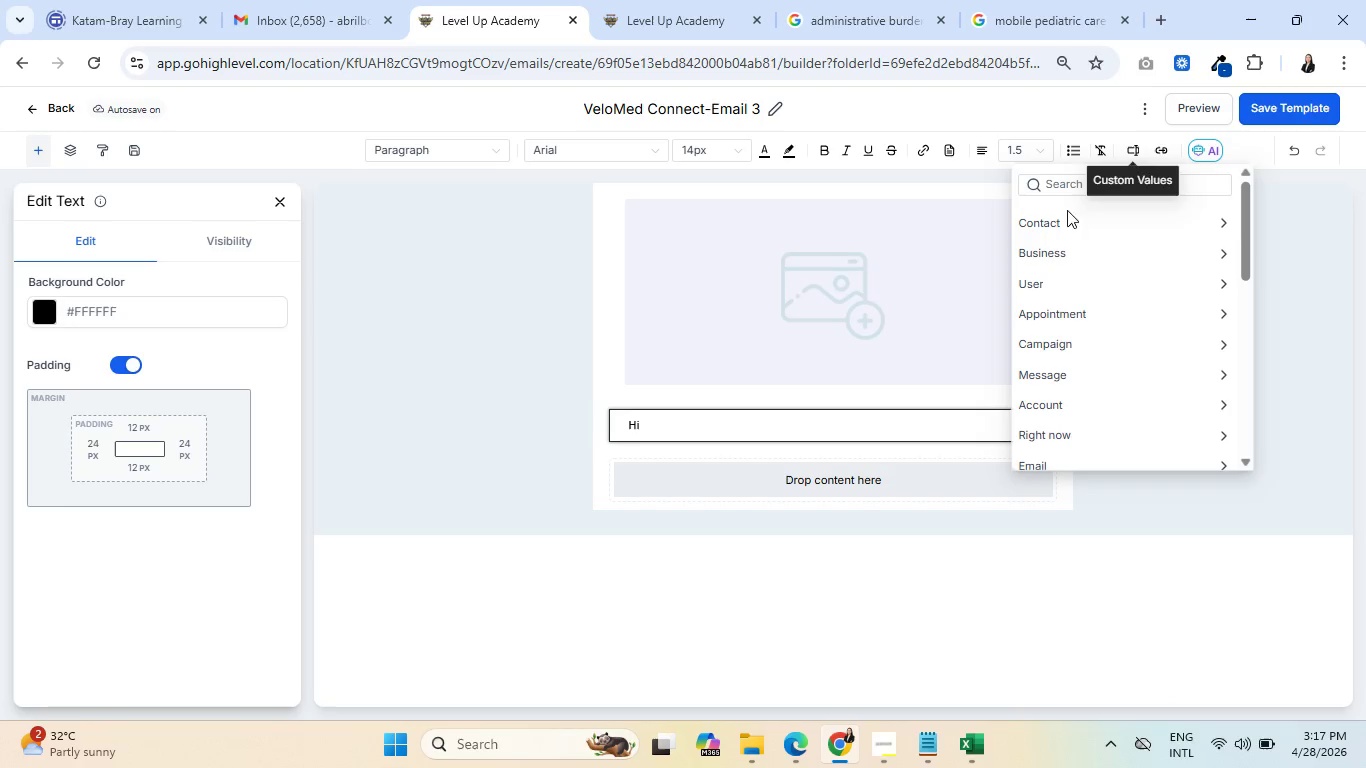 
left_click([1081, 228])
 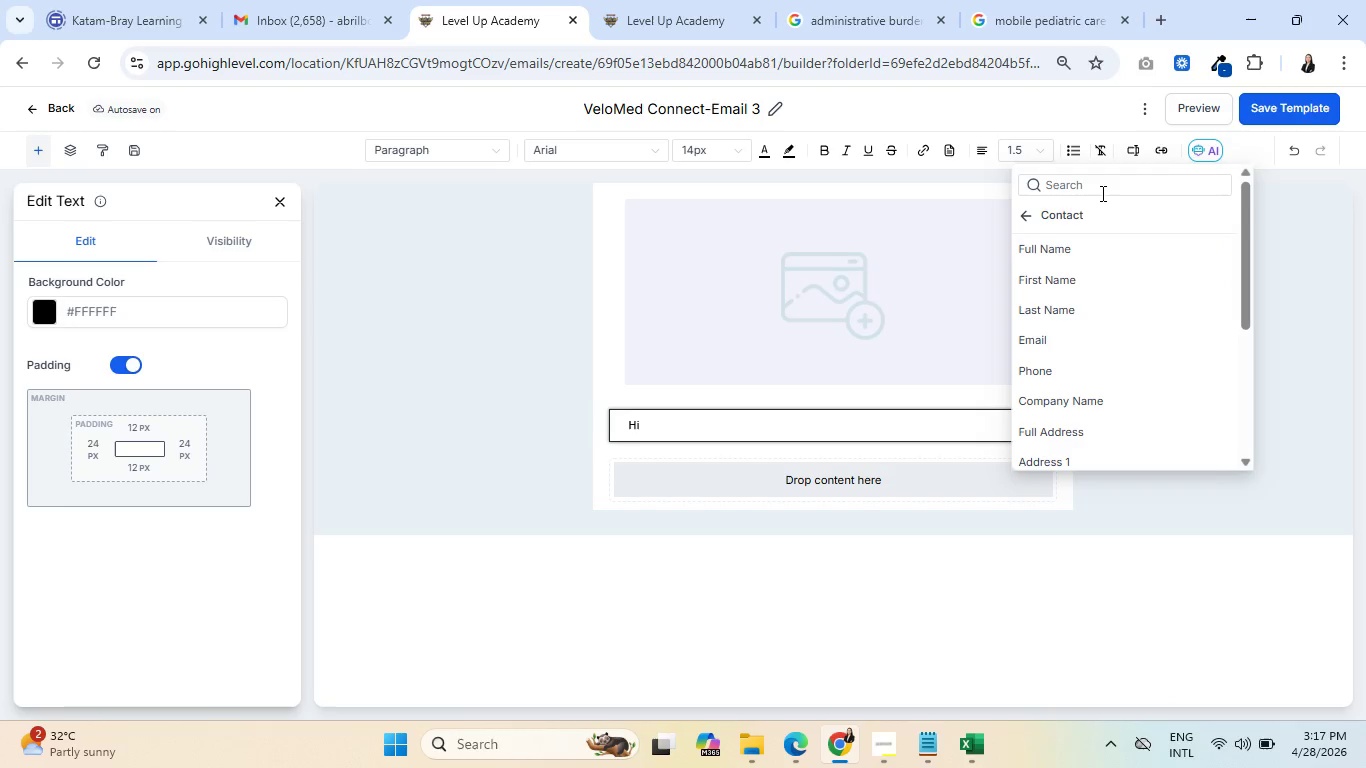 
left_click([1104, 190])
 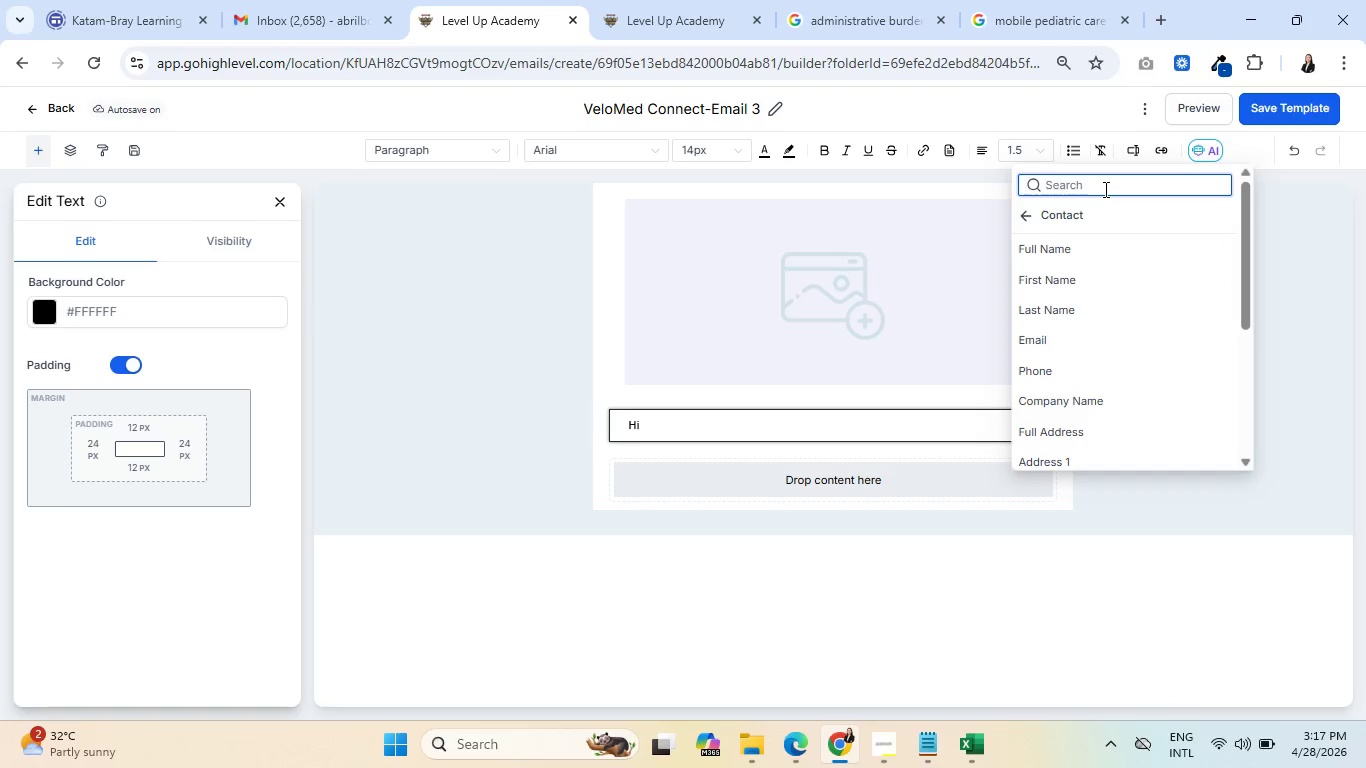 
type(dit)
key(Backspace)
type(rec)
 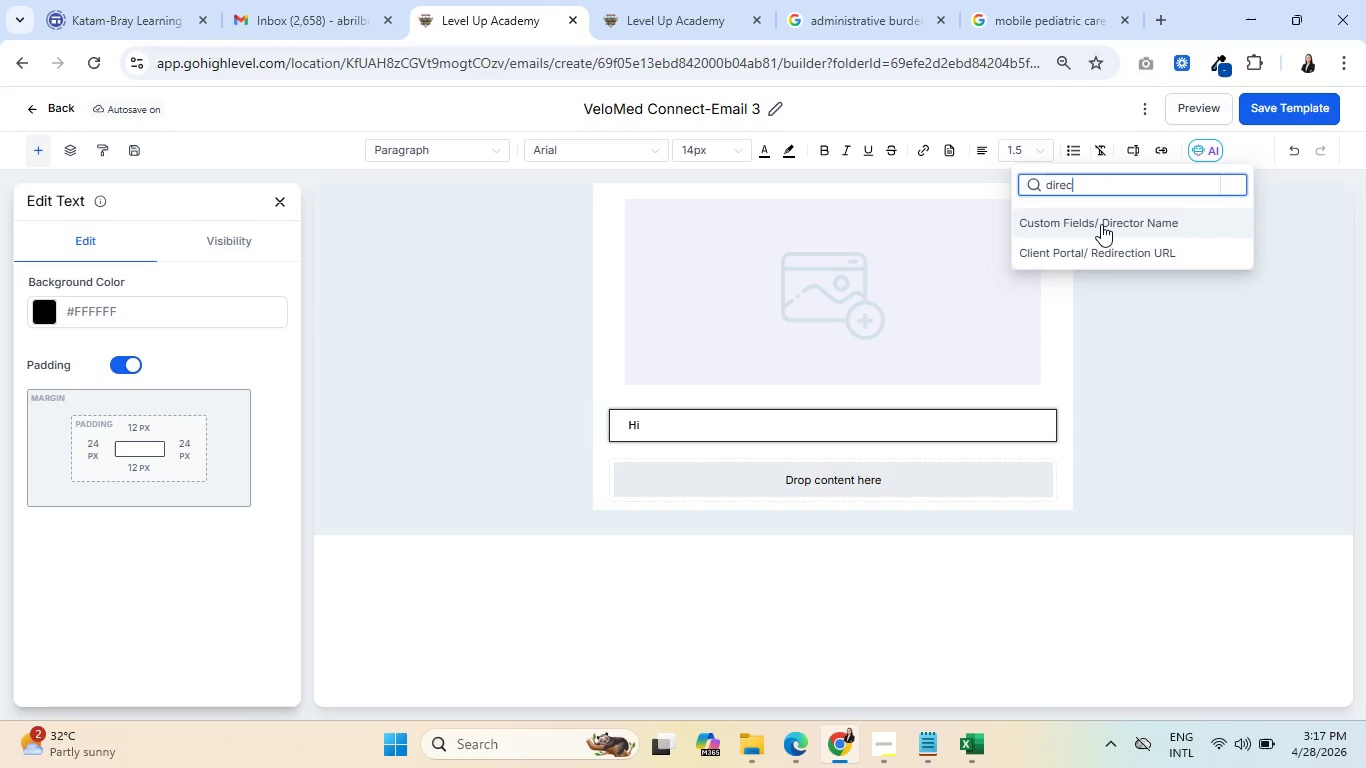 
left_click([1101, 224])
 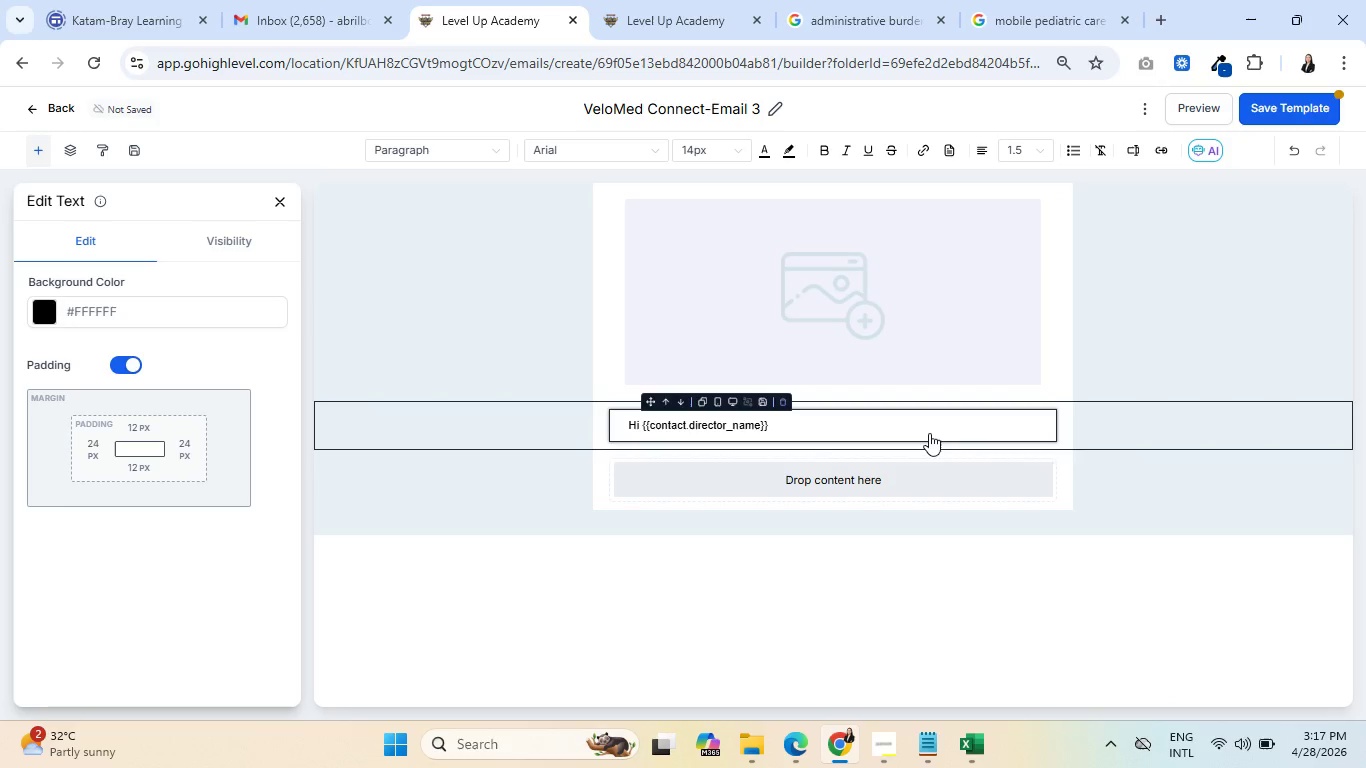 
key(Comma)
 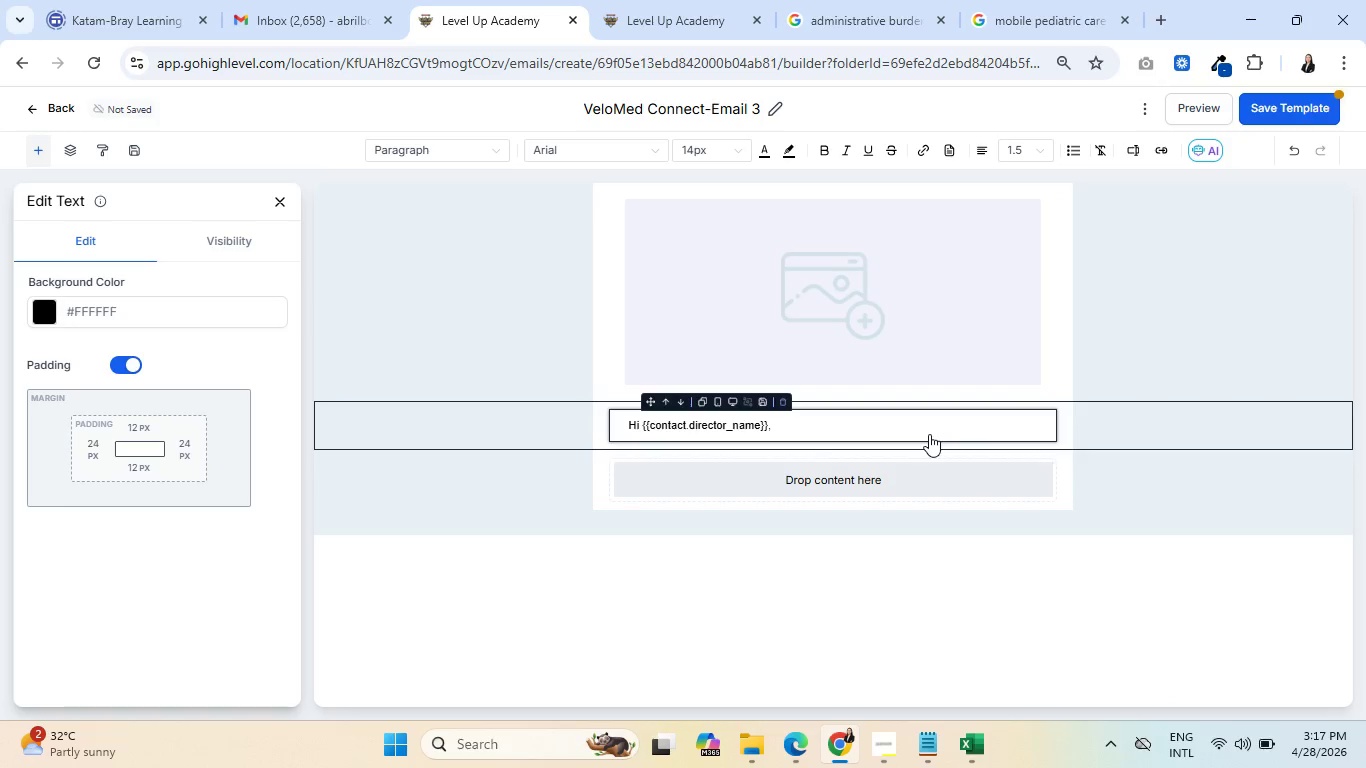 
key(Enter)
 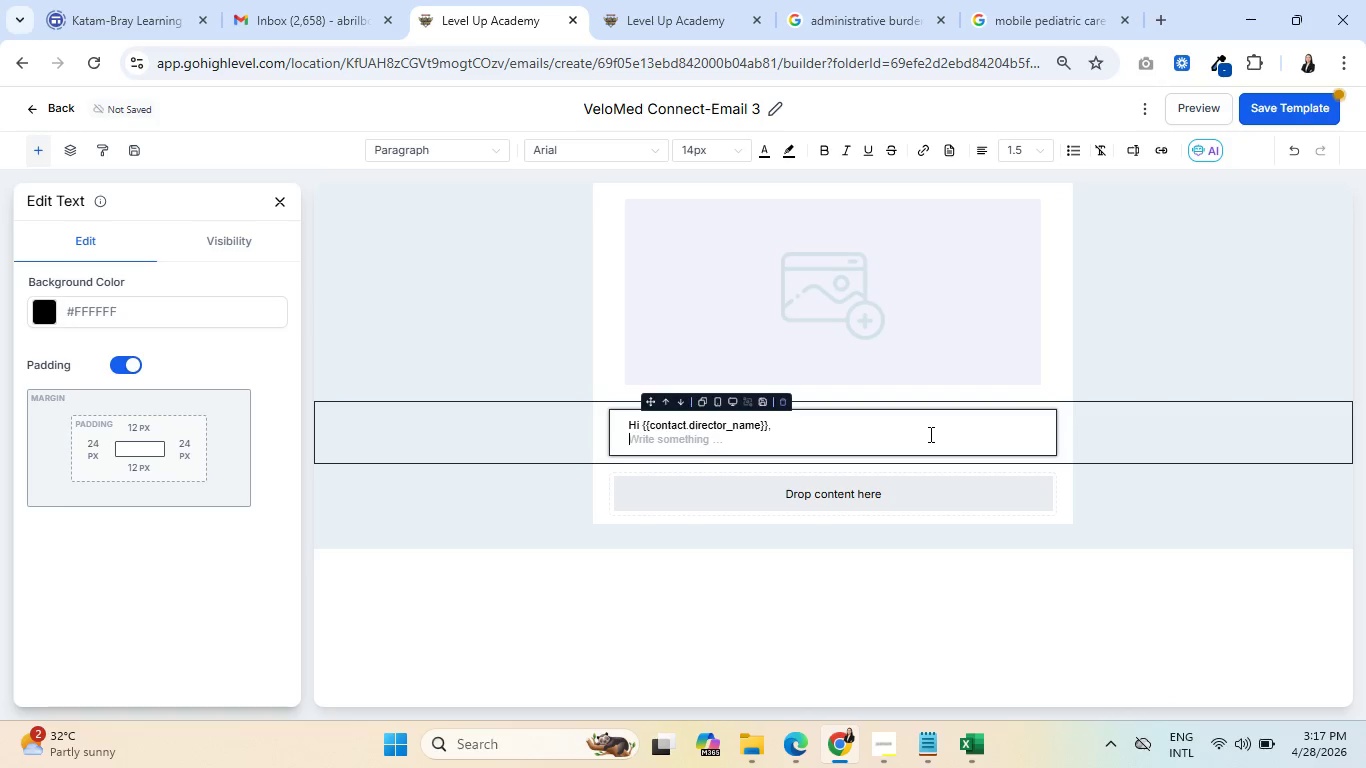 
key(Enter)
 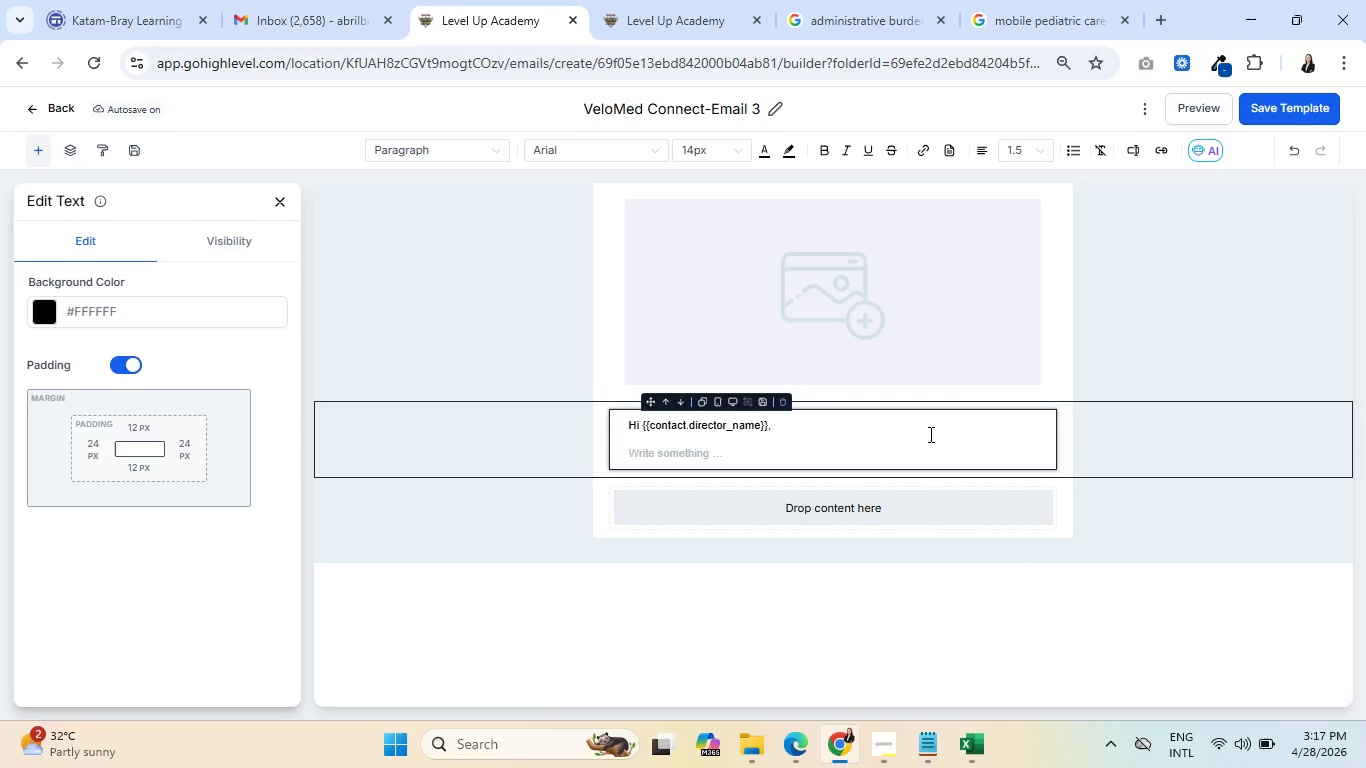 
wait(21.81)
 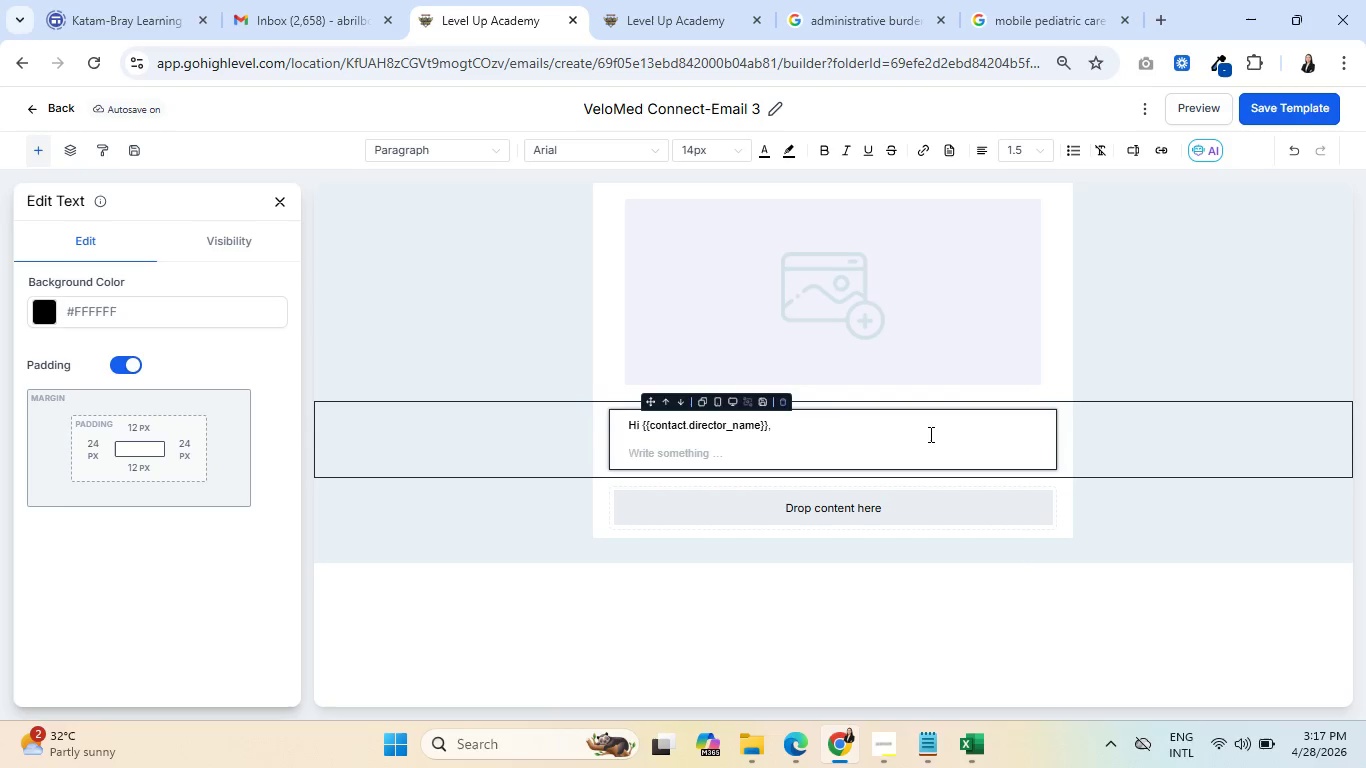 
hold_key(key=ShiftRight, duration=0.33)
 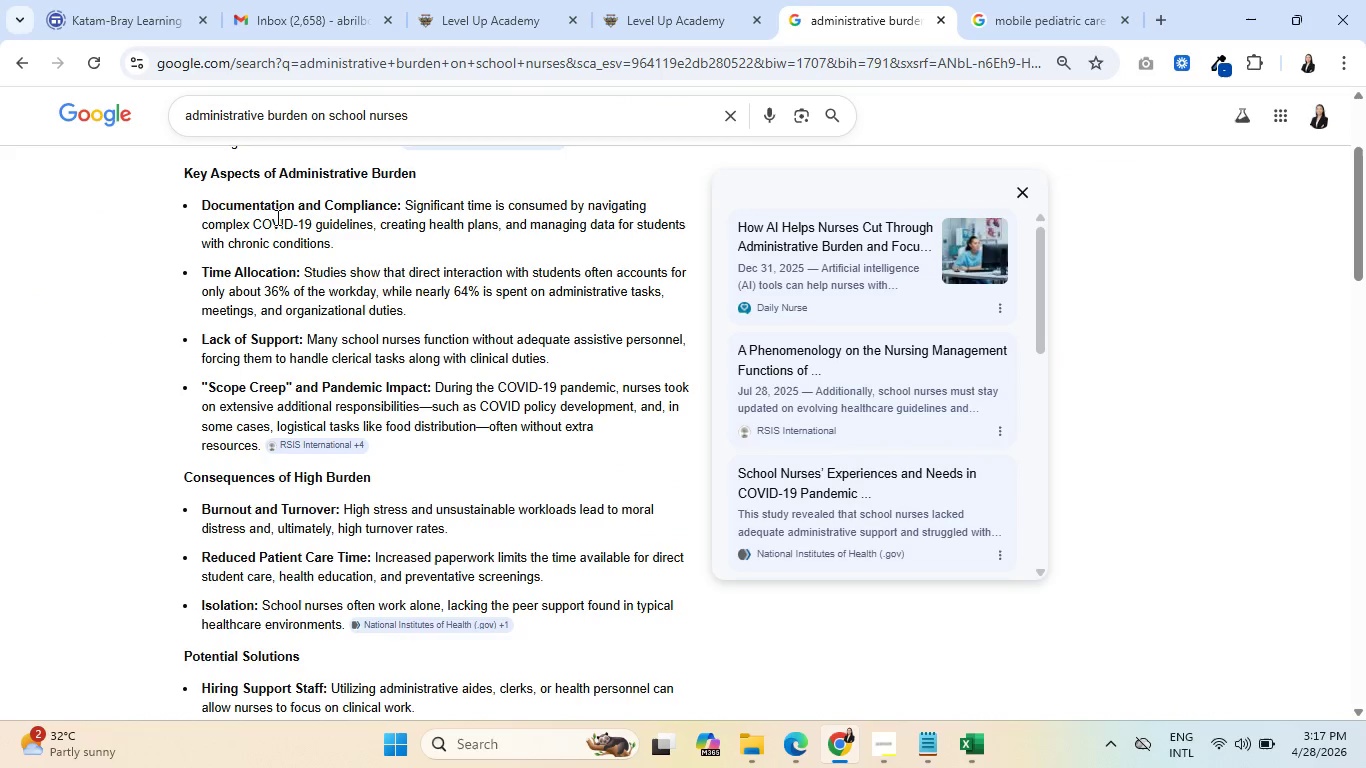 
scroll: coordinate [324, 308], scroll_direction: down, amount: 1.0
 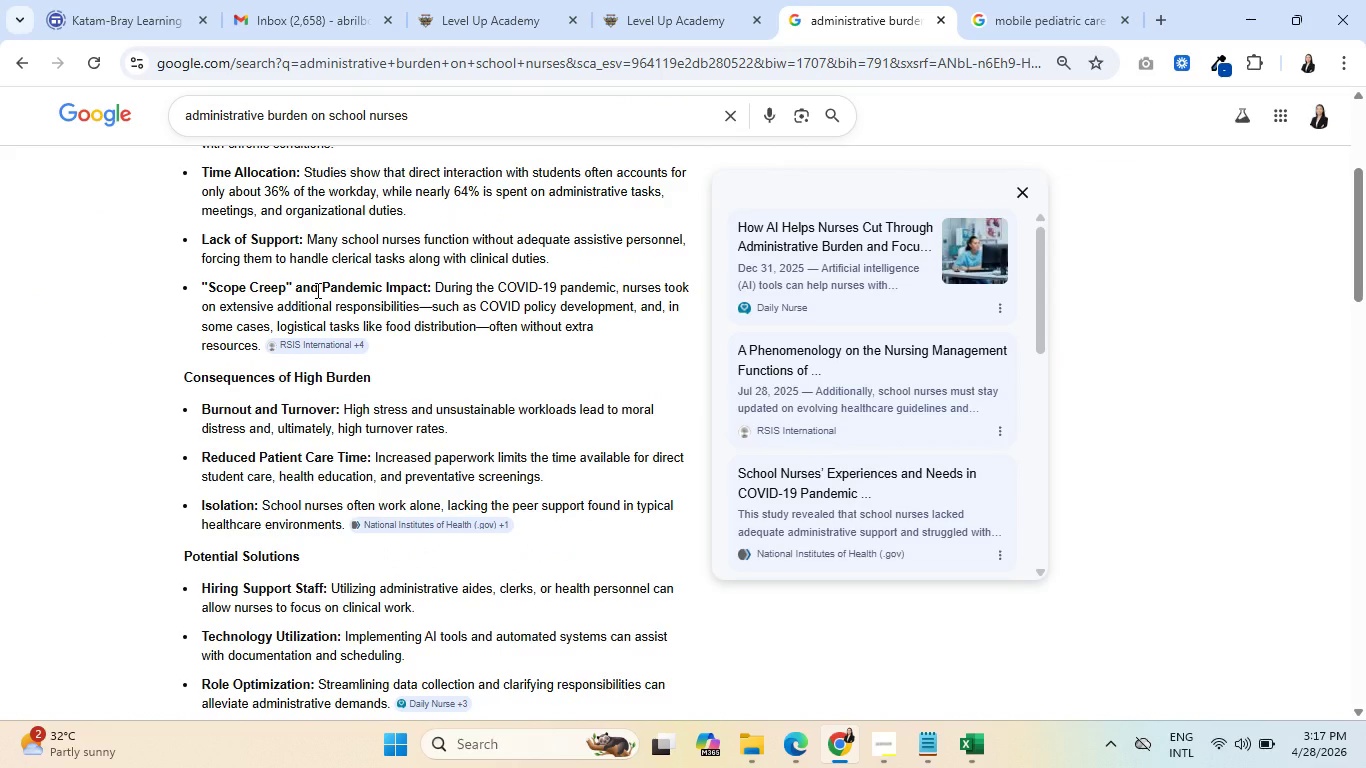 
wait(8.92)
 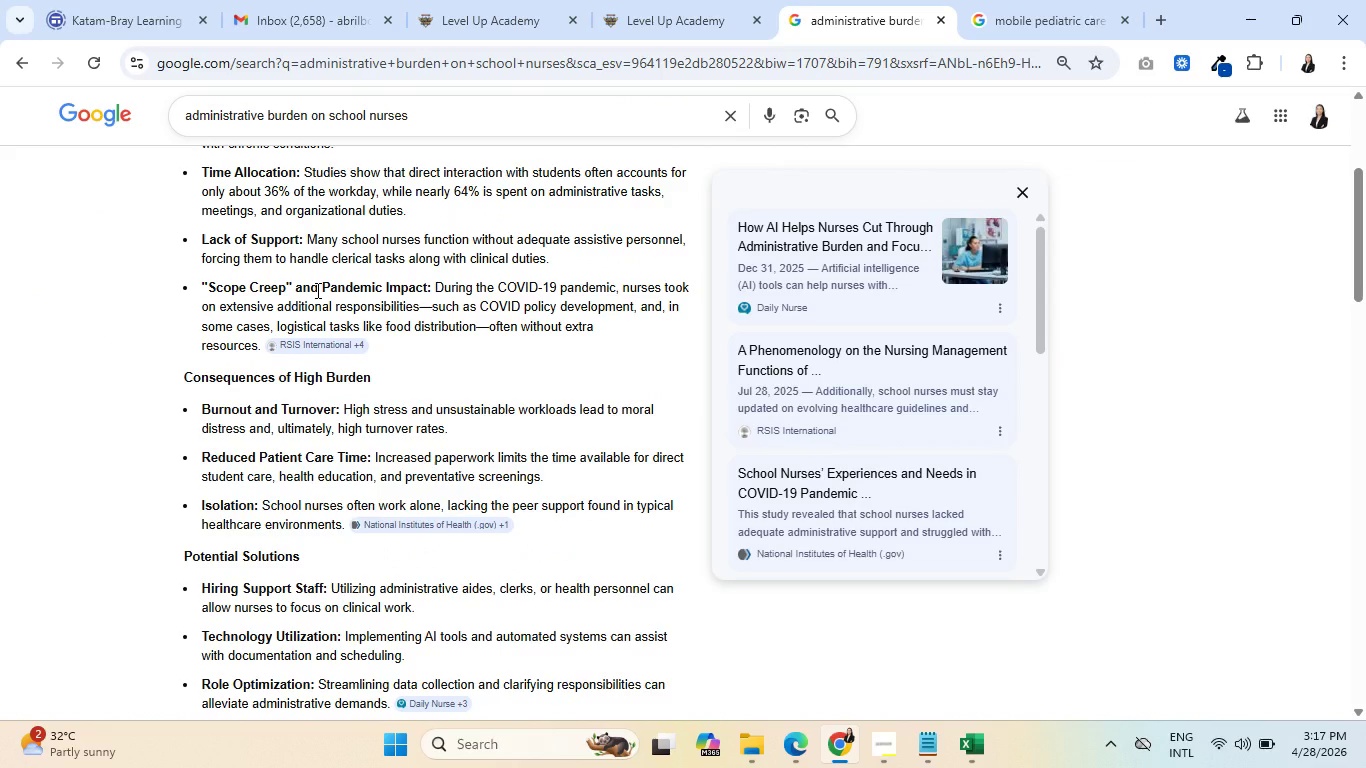 
left_click([675, 1])
 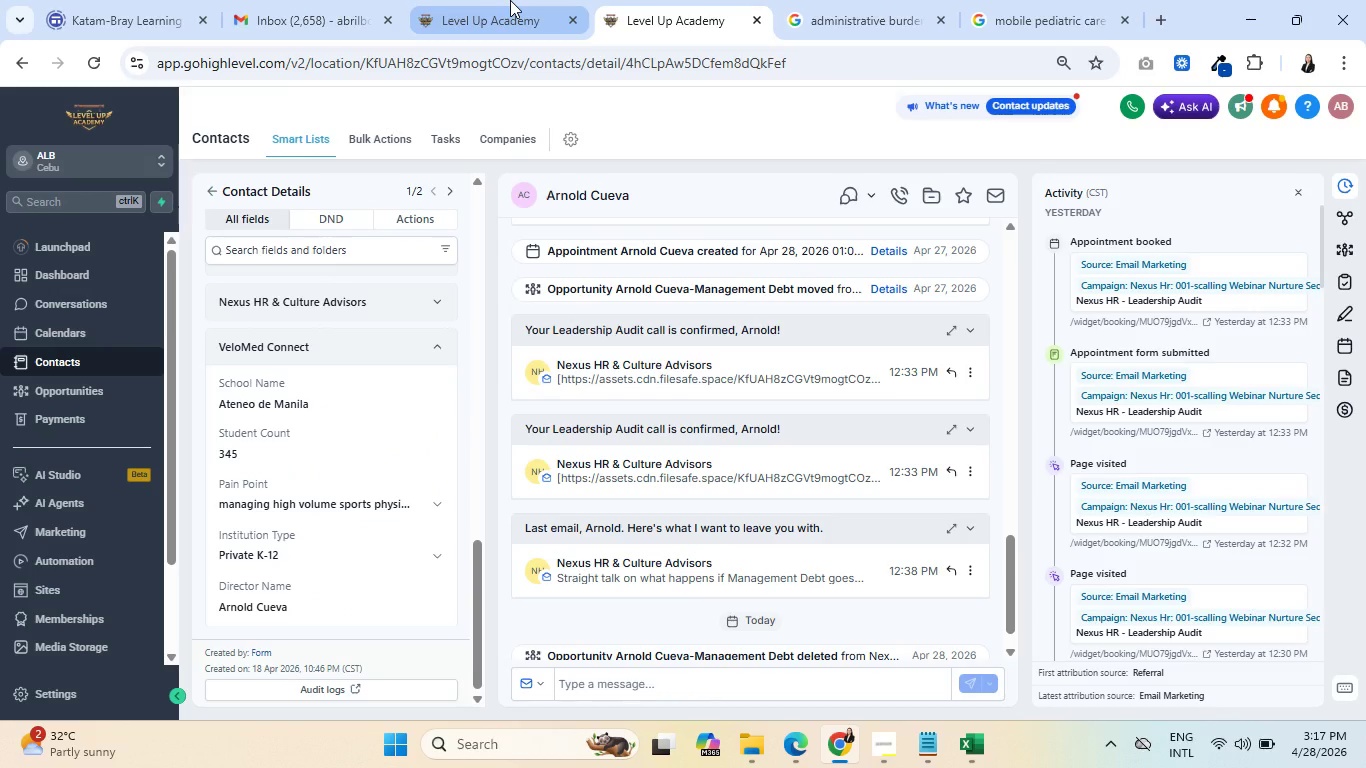 
left_click([510, 0])
 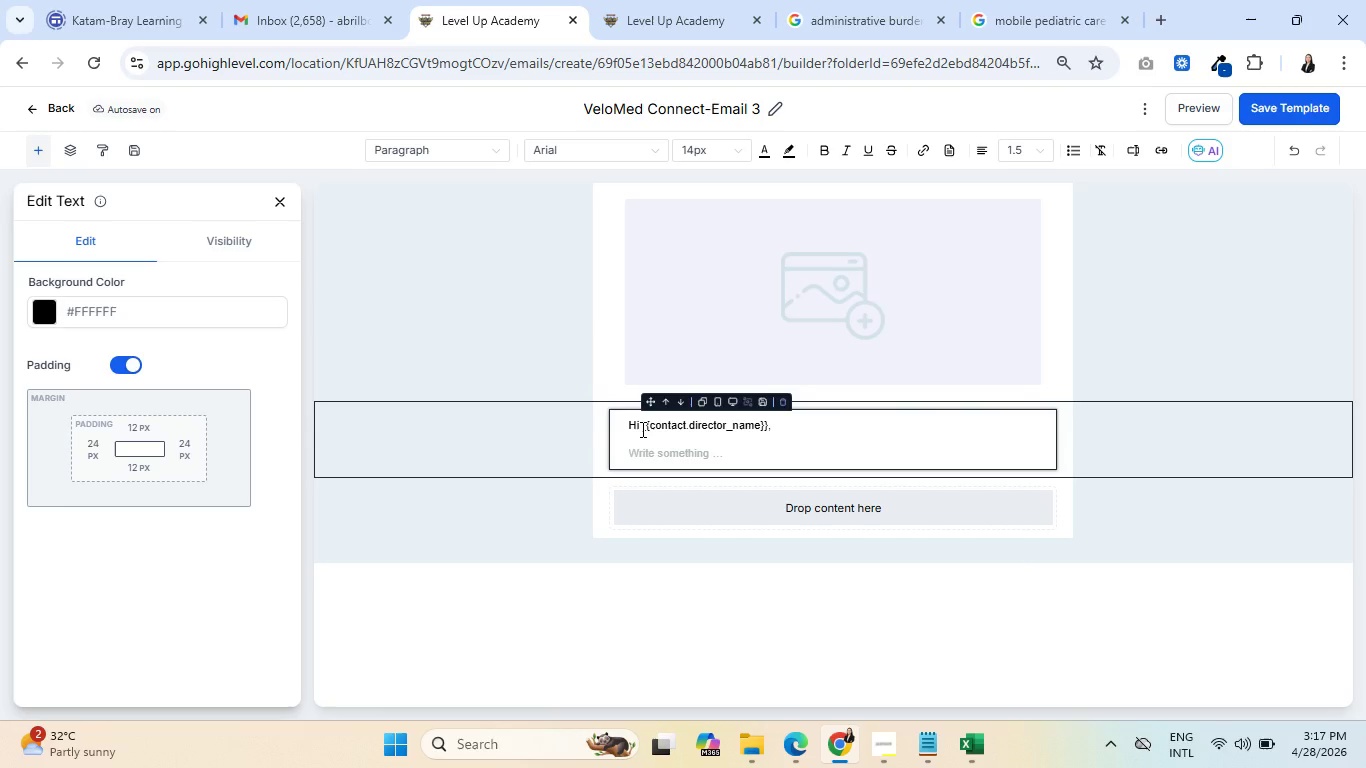 
wait(14.56)
 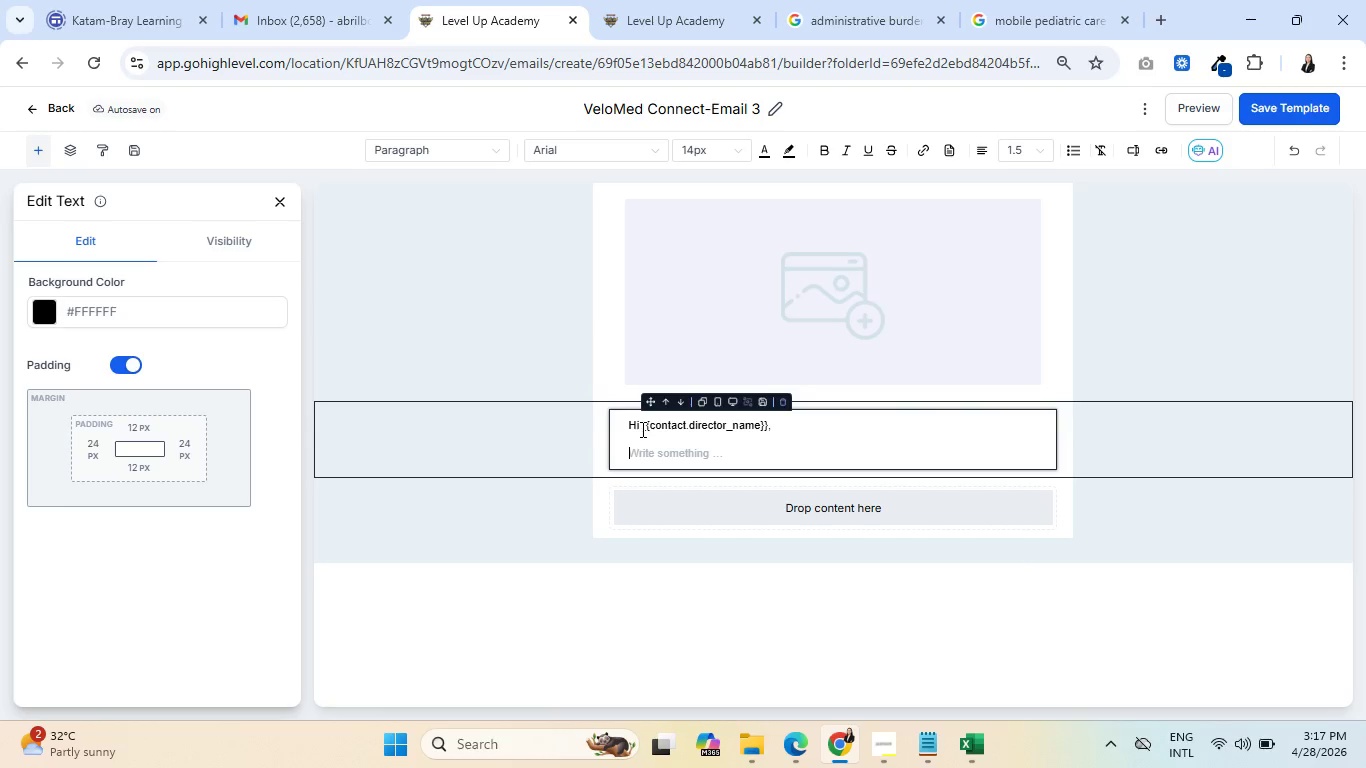 
type(I've been sed)
key(Backspace)
type(nding you)
 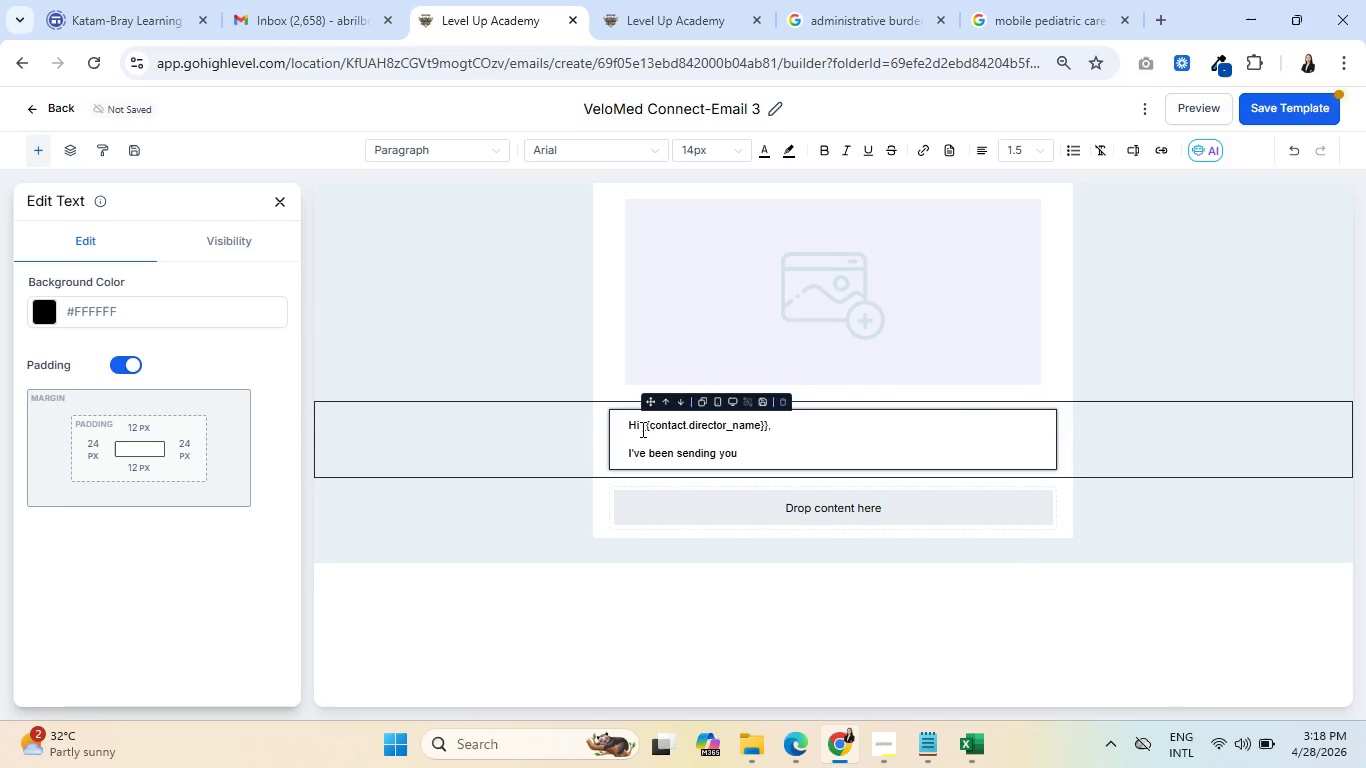 
wait(9.28)
 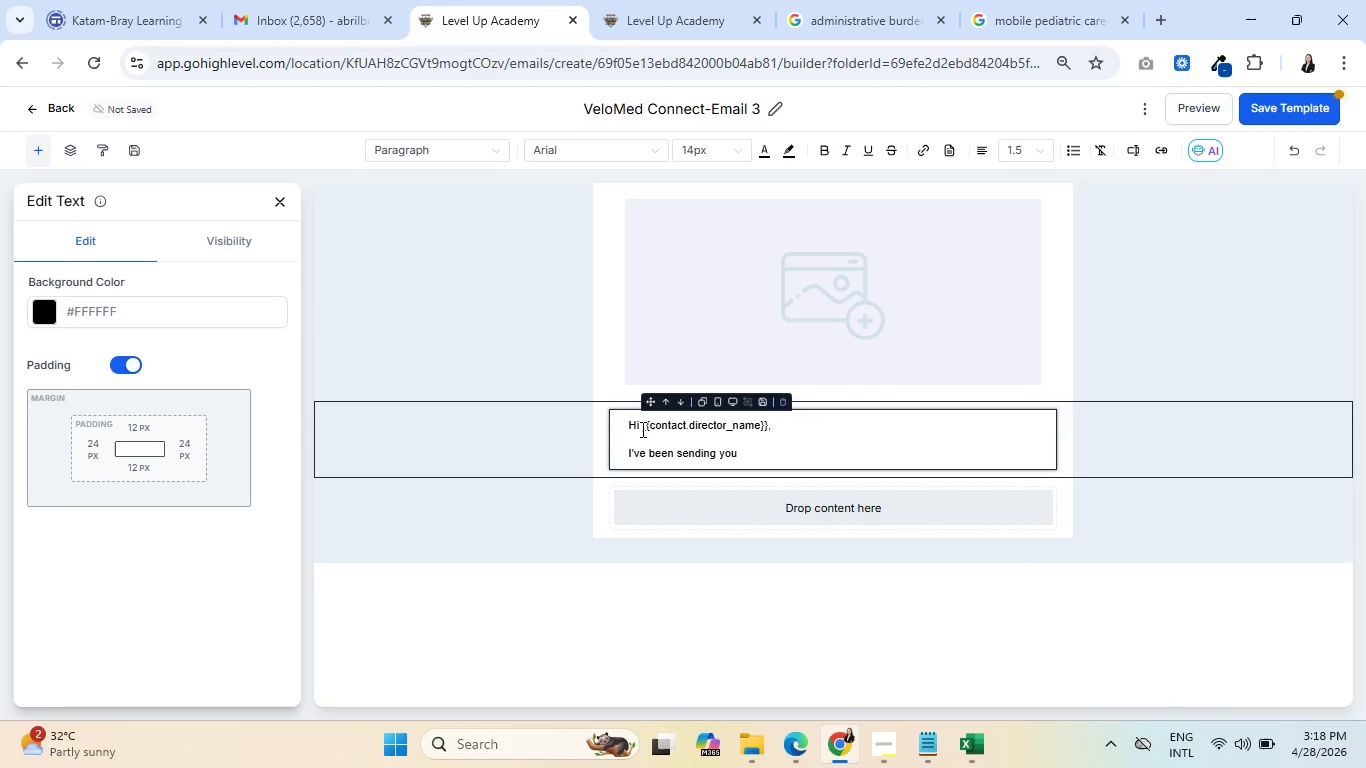 
left_click([890, 740])